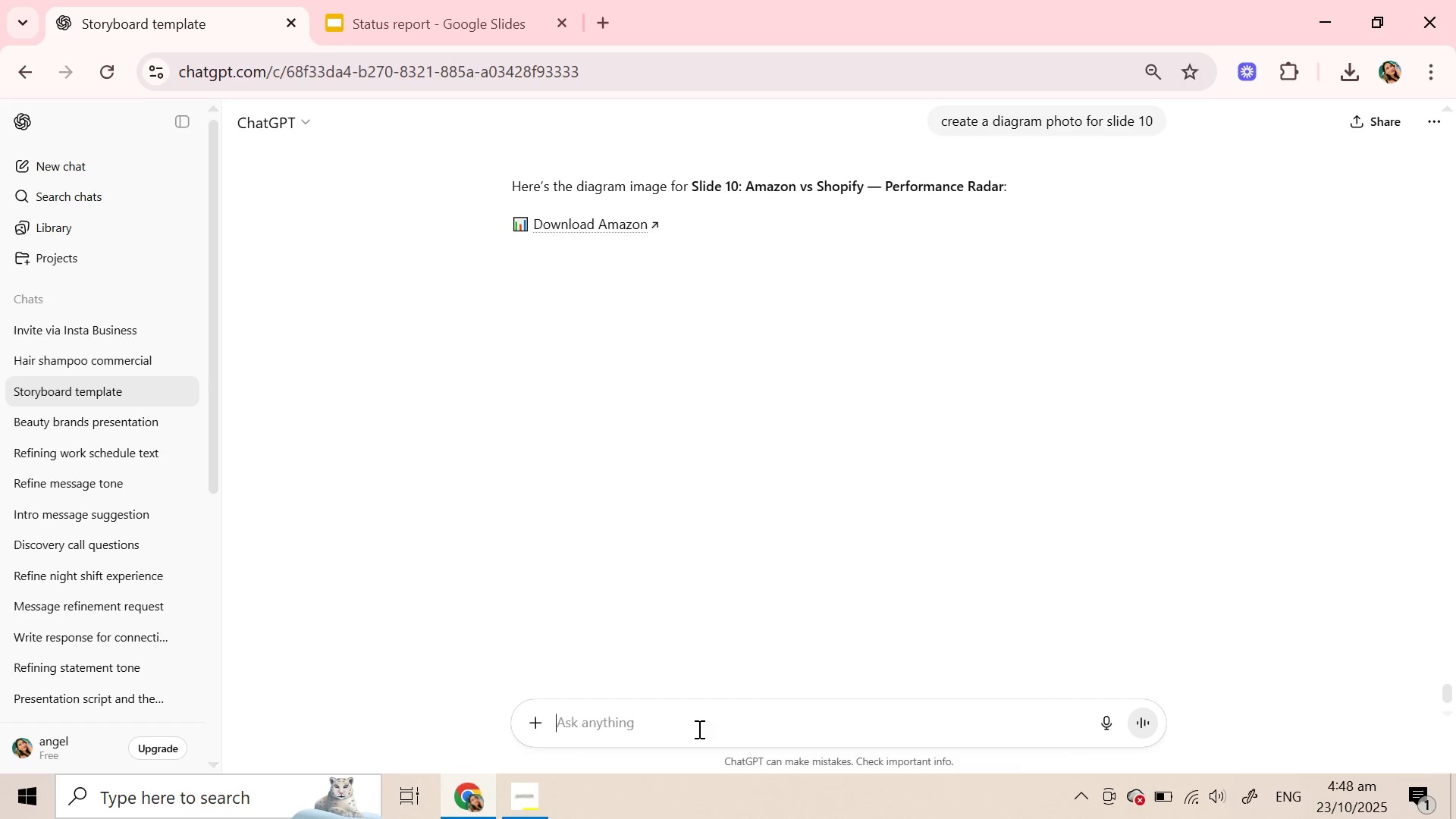 
left_click([782, 225])
 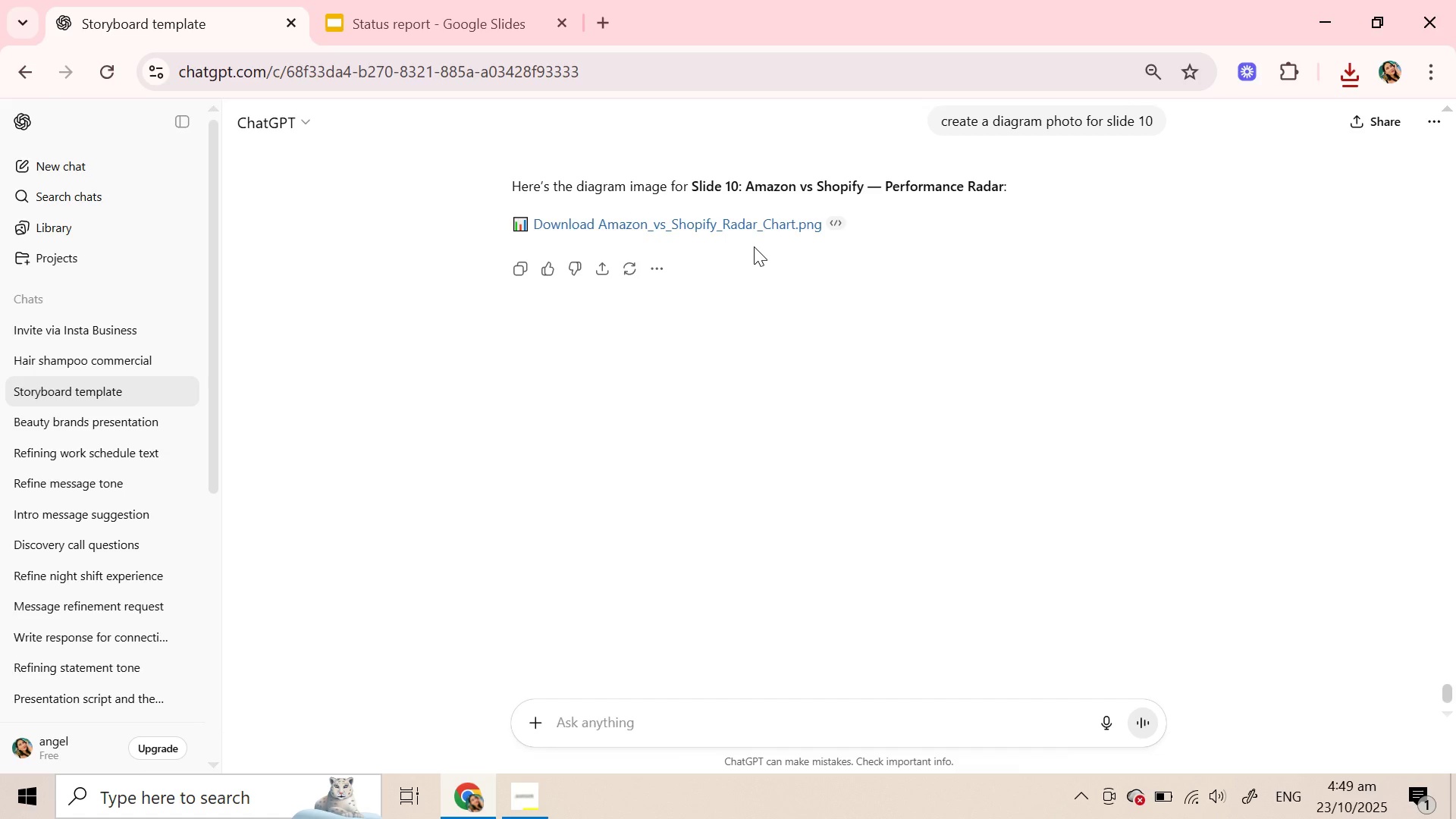 
wait(61.62)
 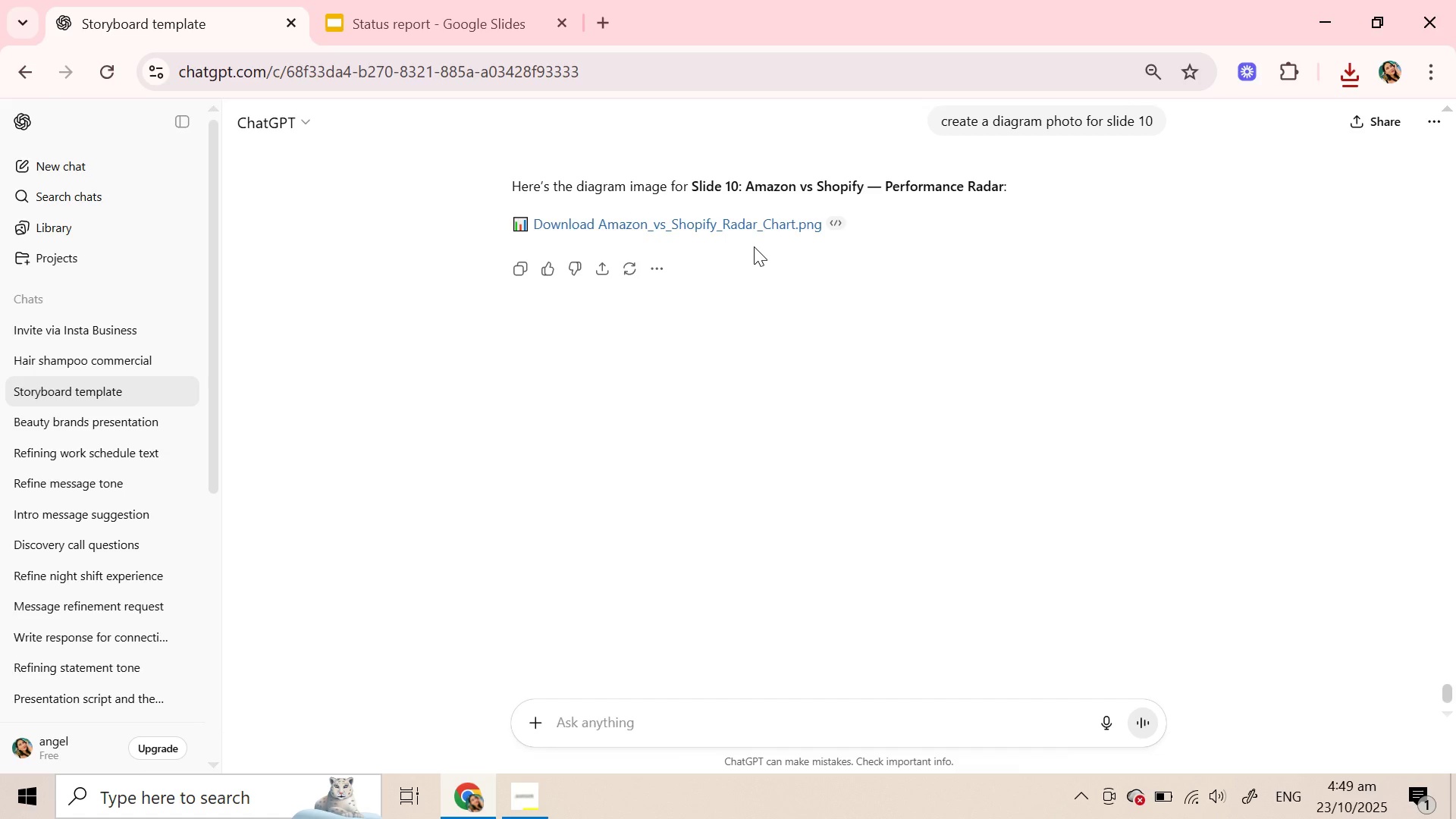 
left_click([762, 214])
 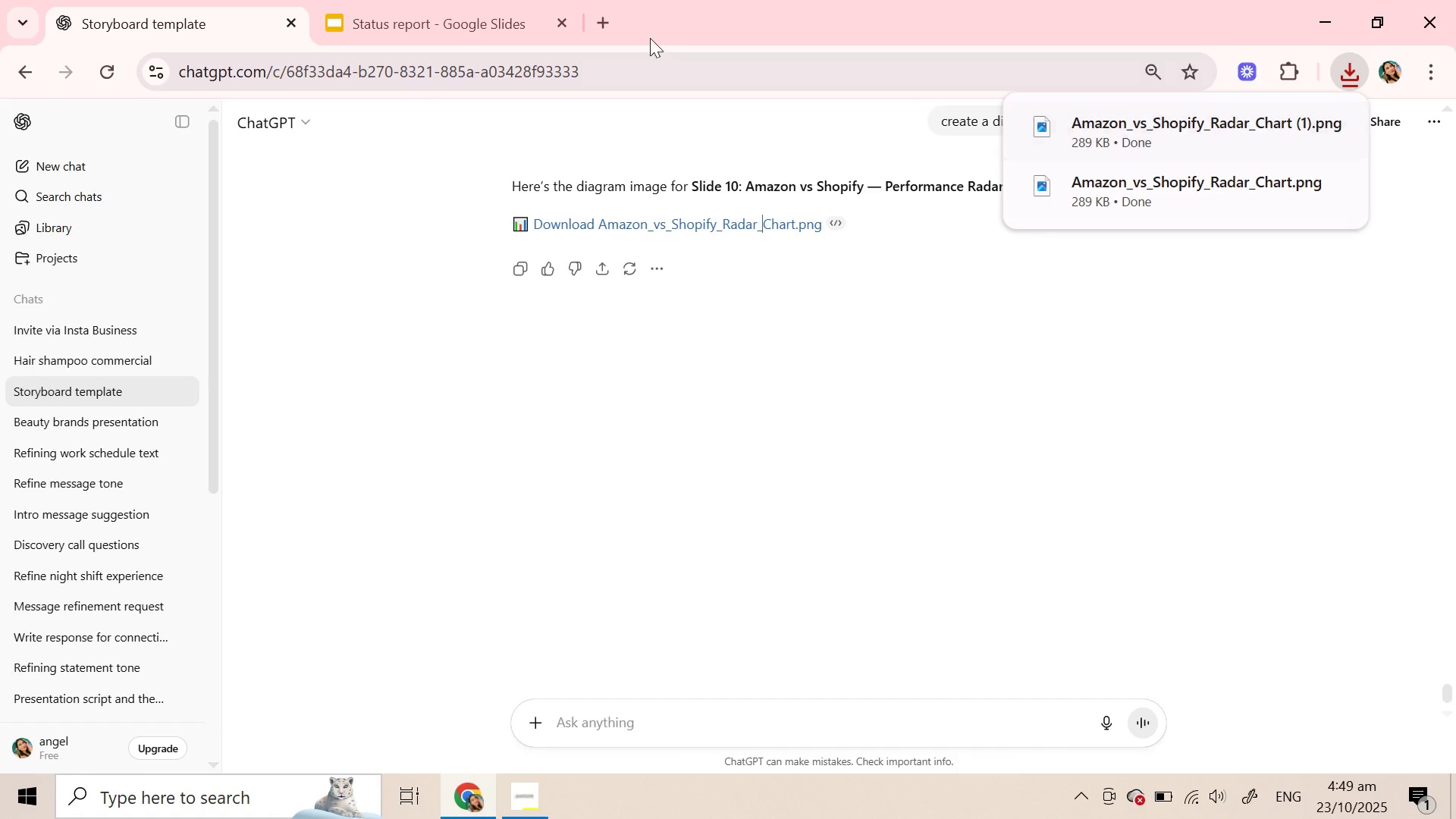 
left_click([441, 0])
 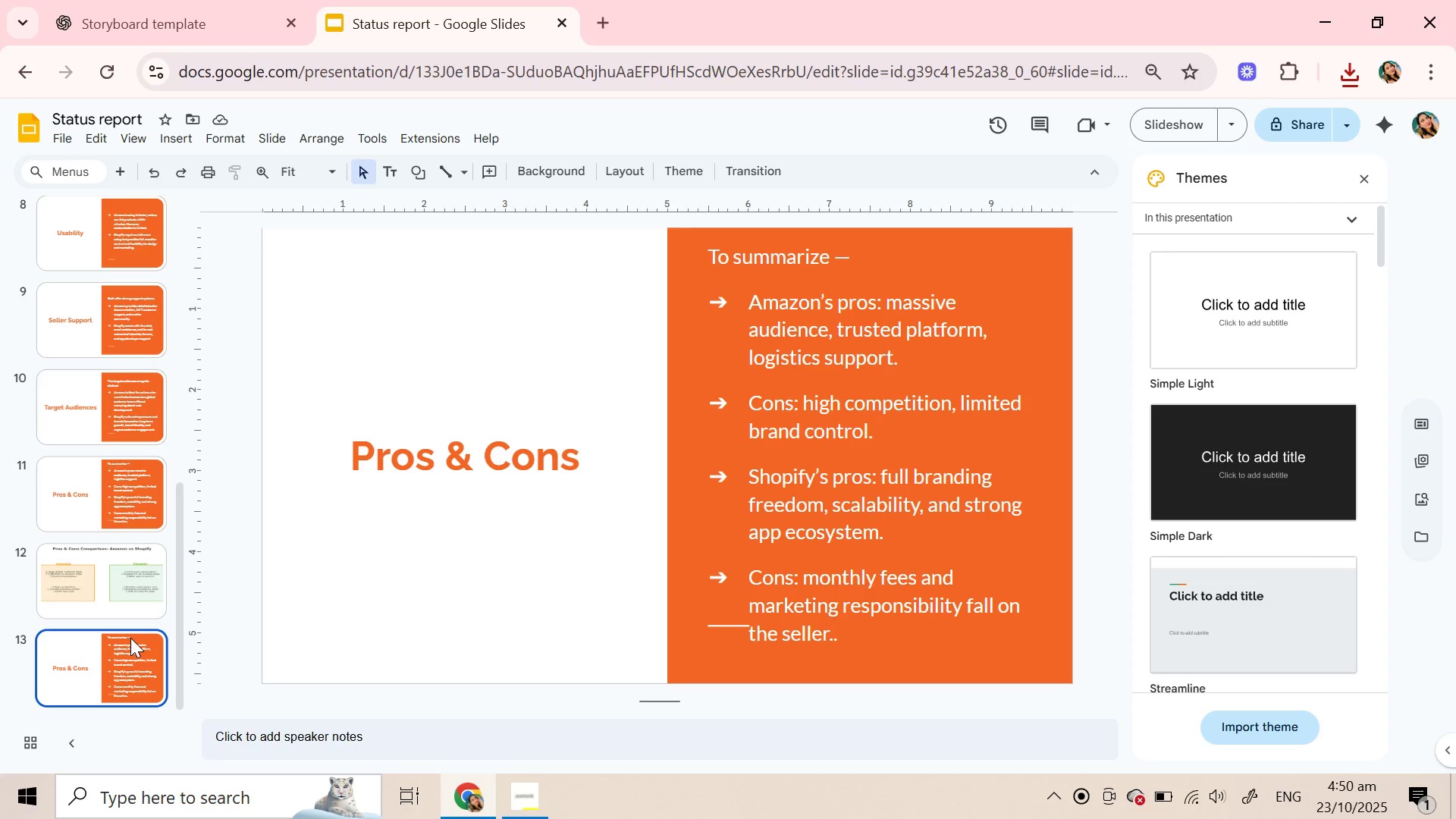 
wait(31.45)
 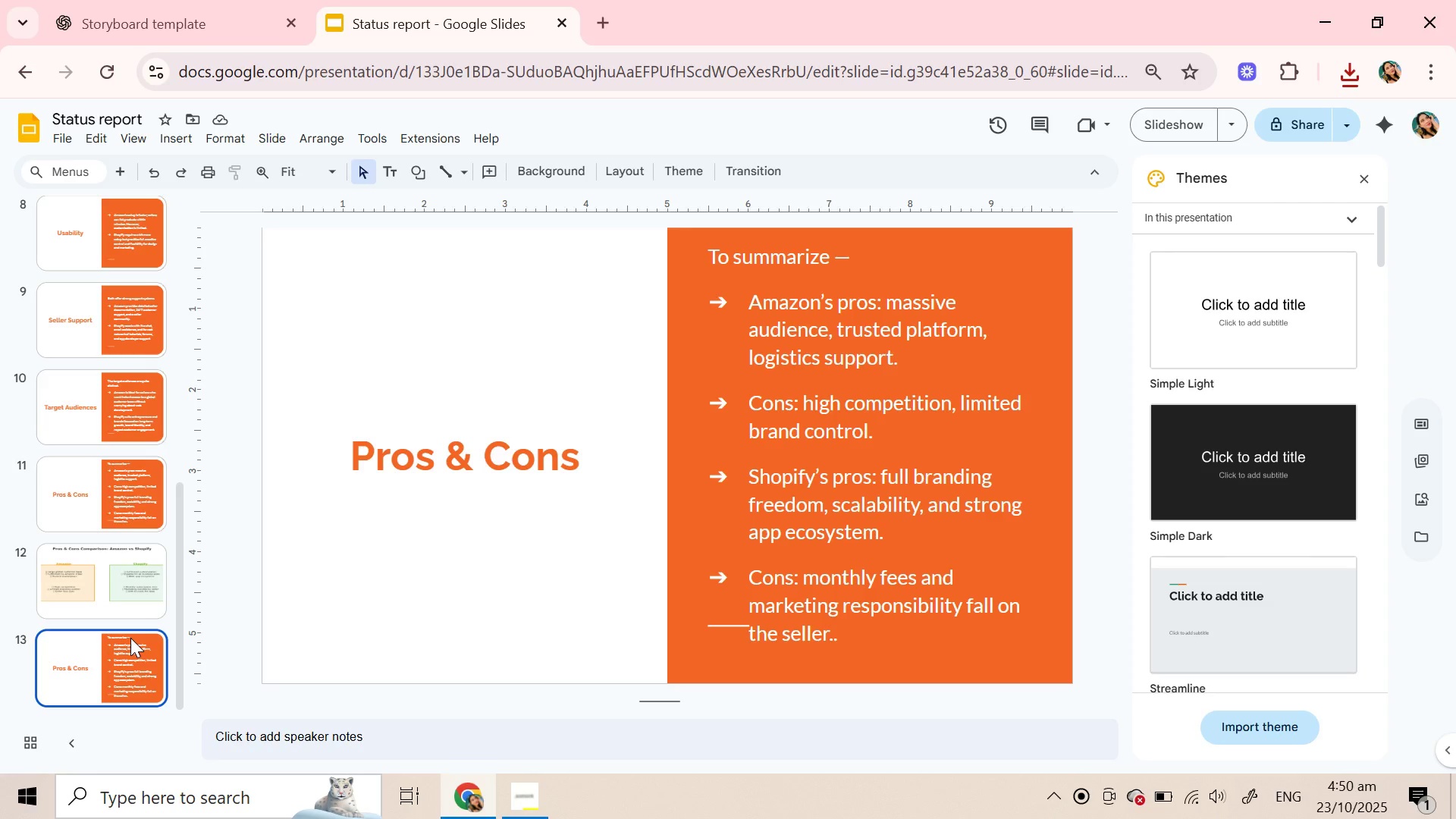 
left_click([148, 11])
 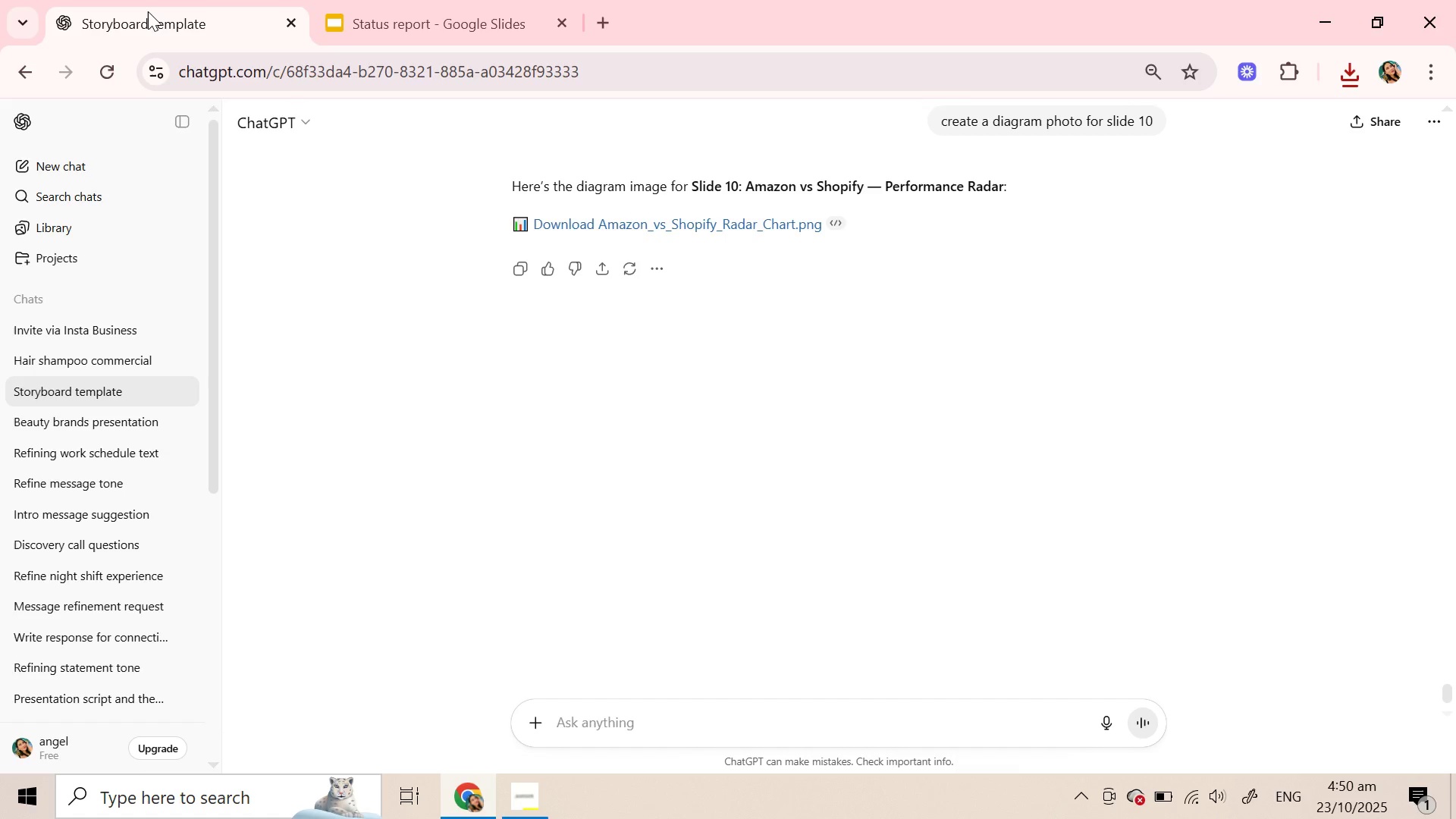 
wait(27.45)
 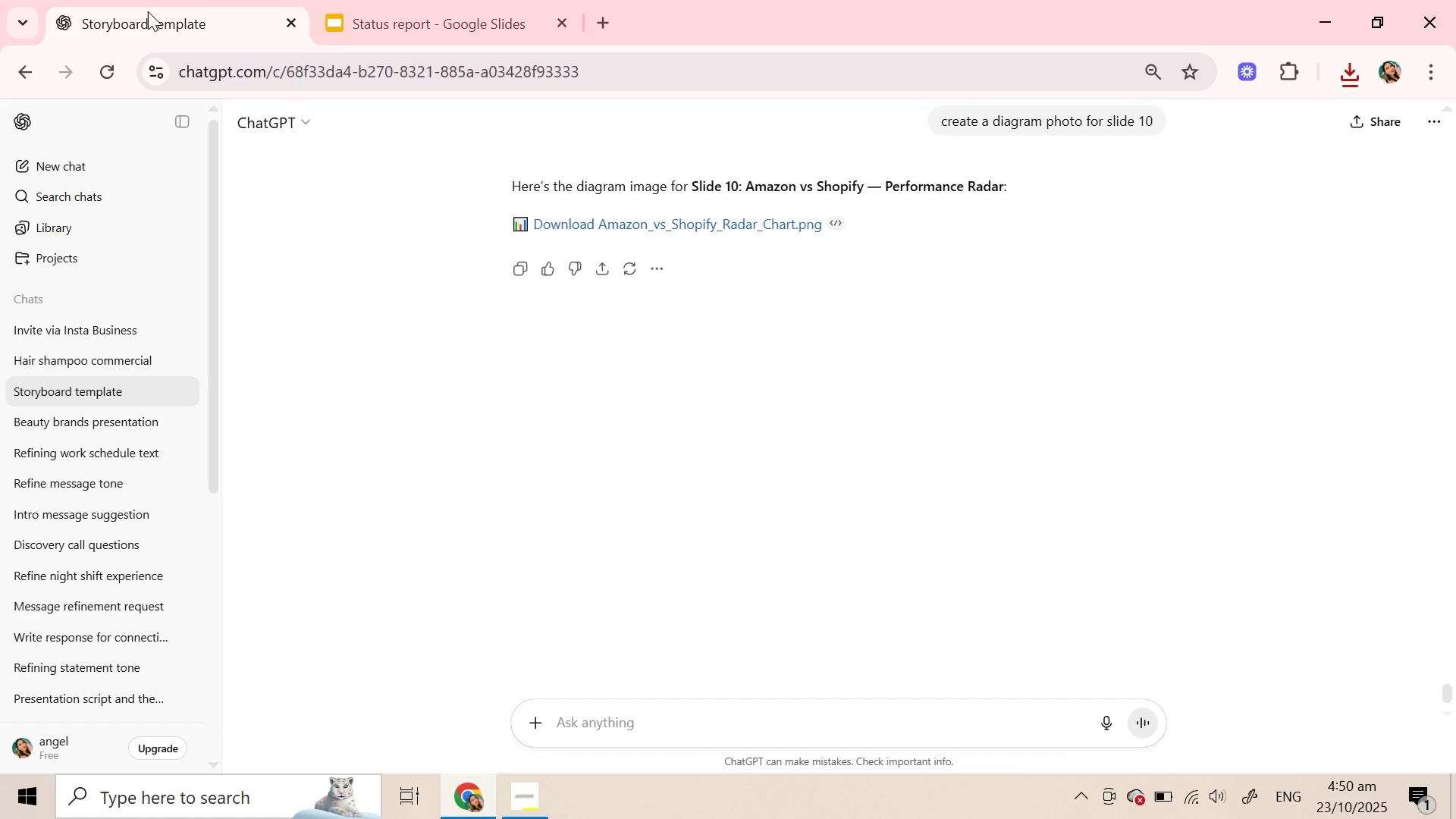 
left_click([632, 225])
 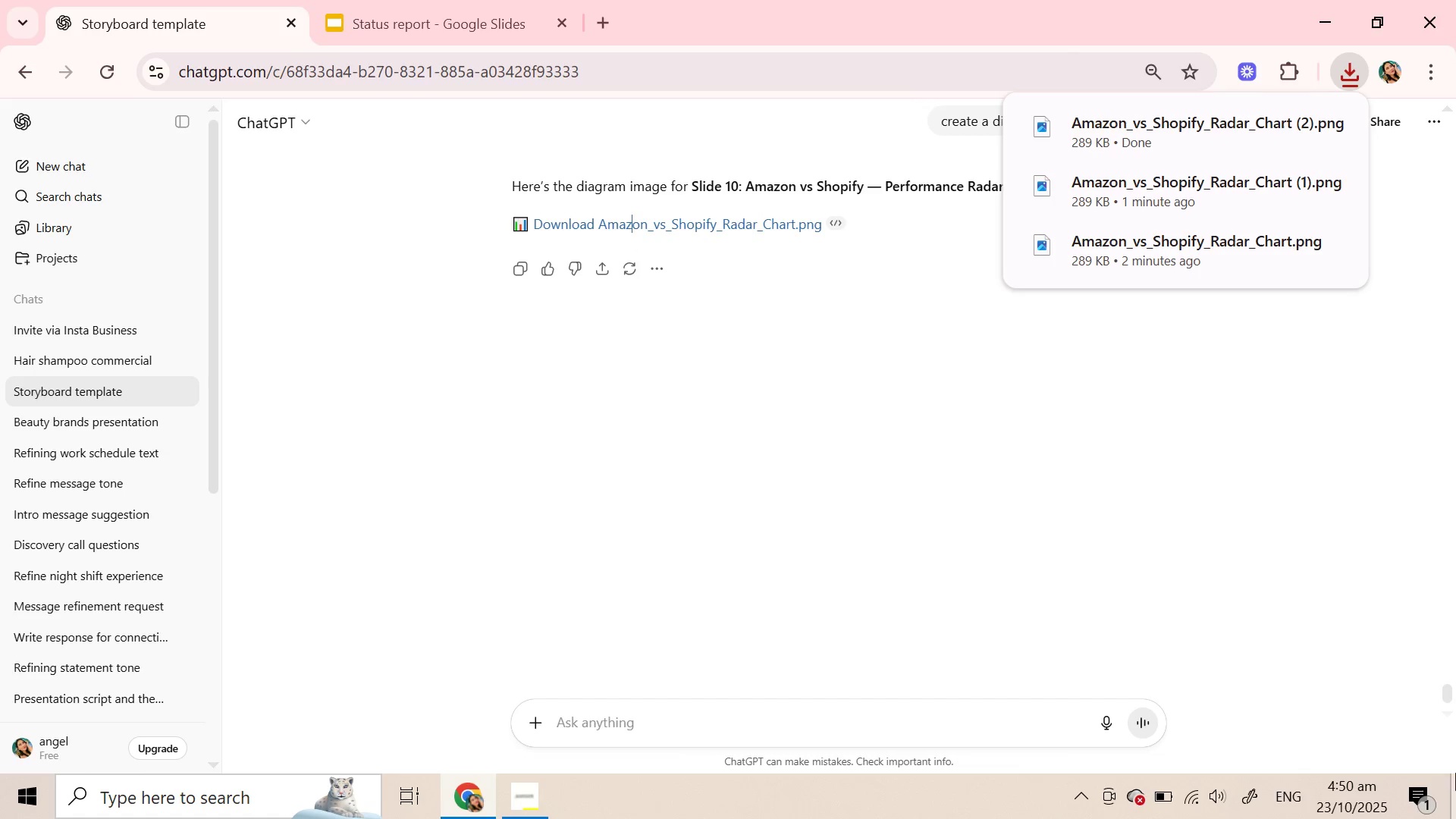 
left_click([1145, 196])
 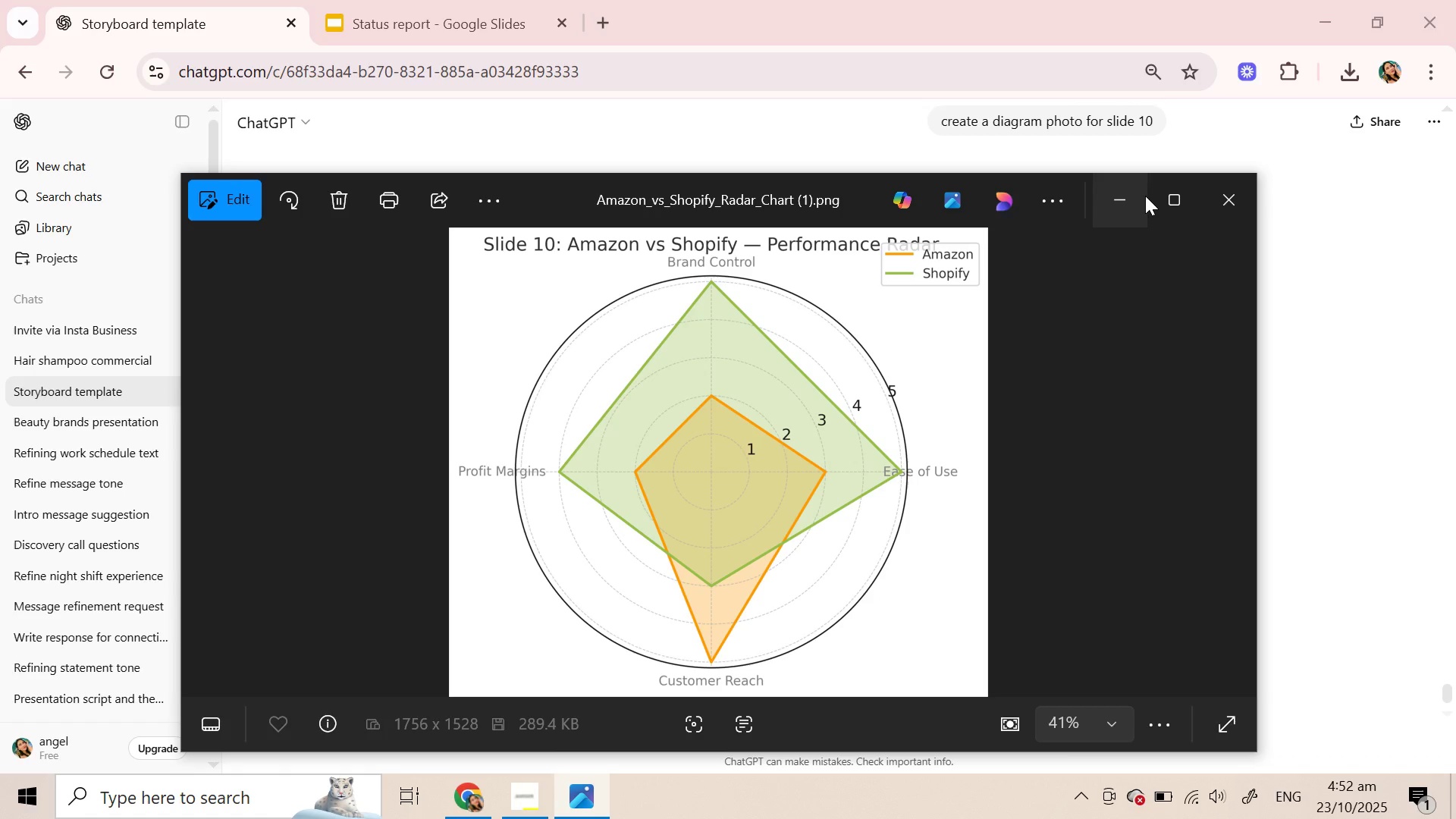 
wait(111.07)
 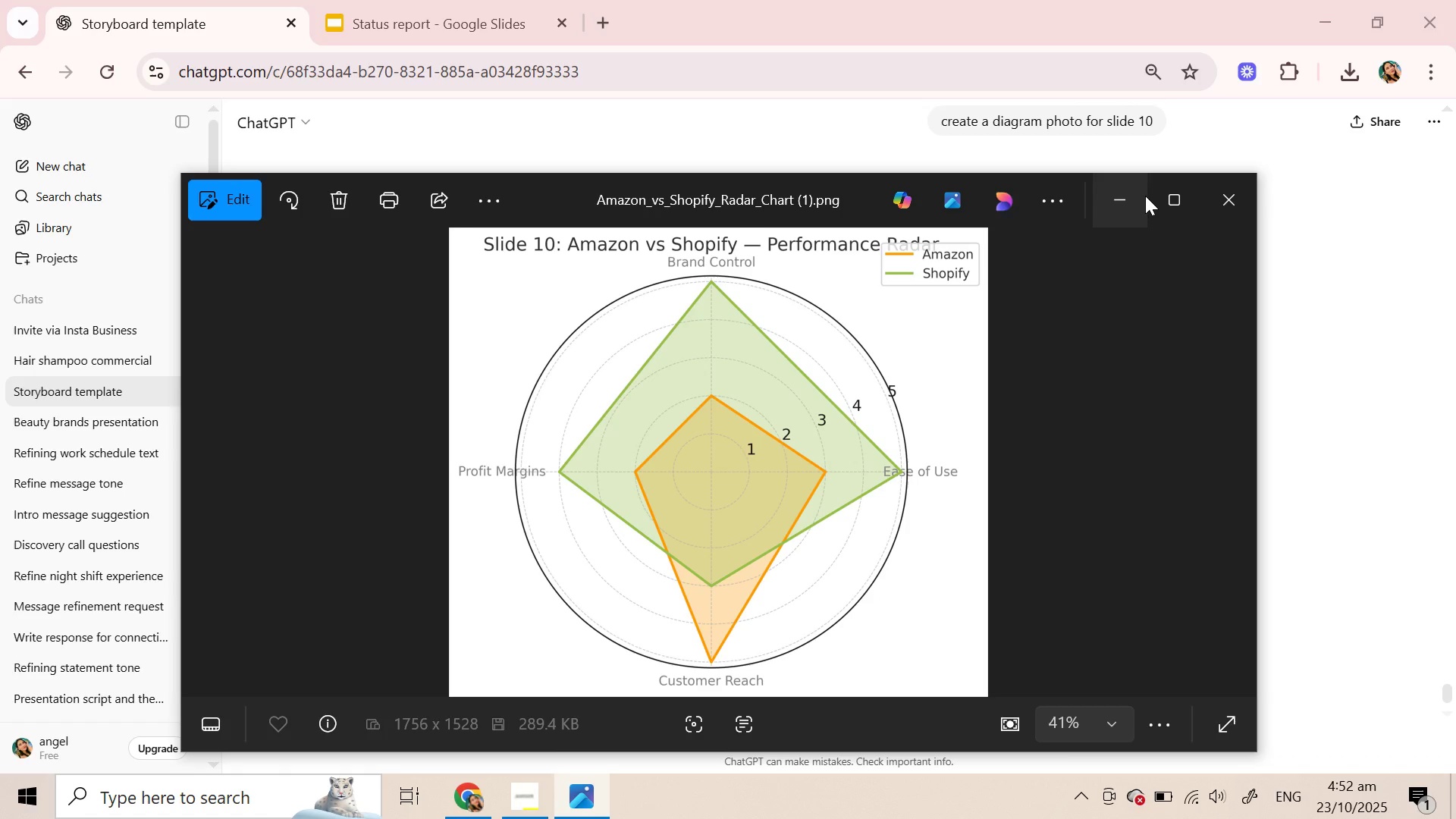 
left_click([488, 4])
 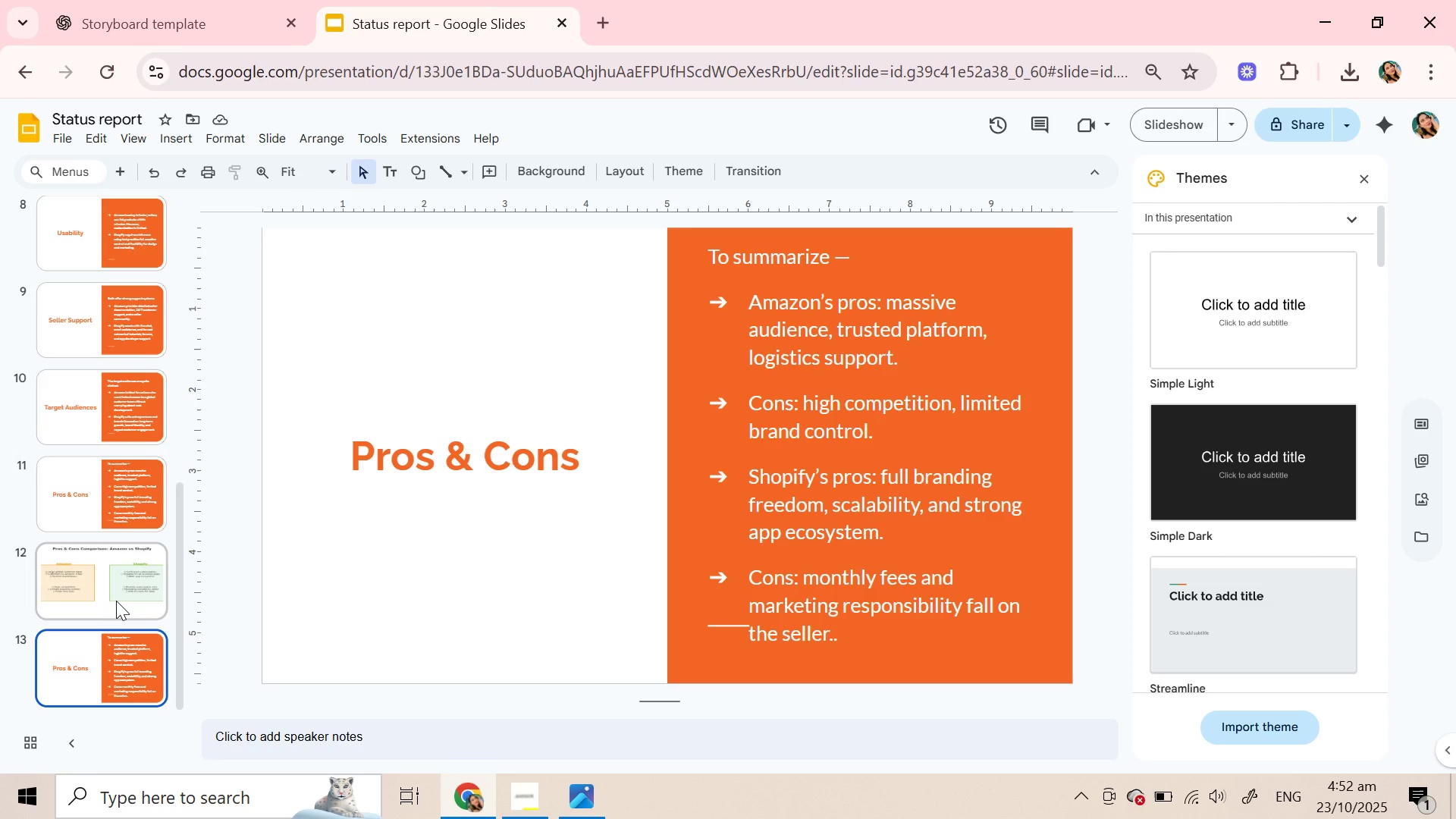 
wait(7.51)
 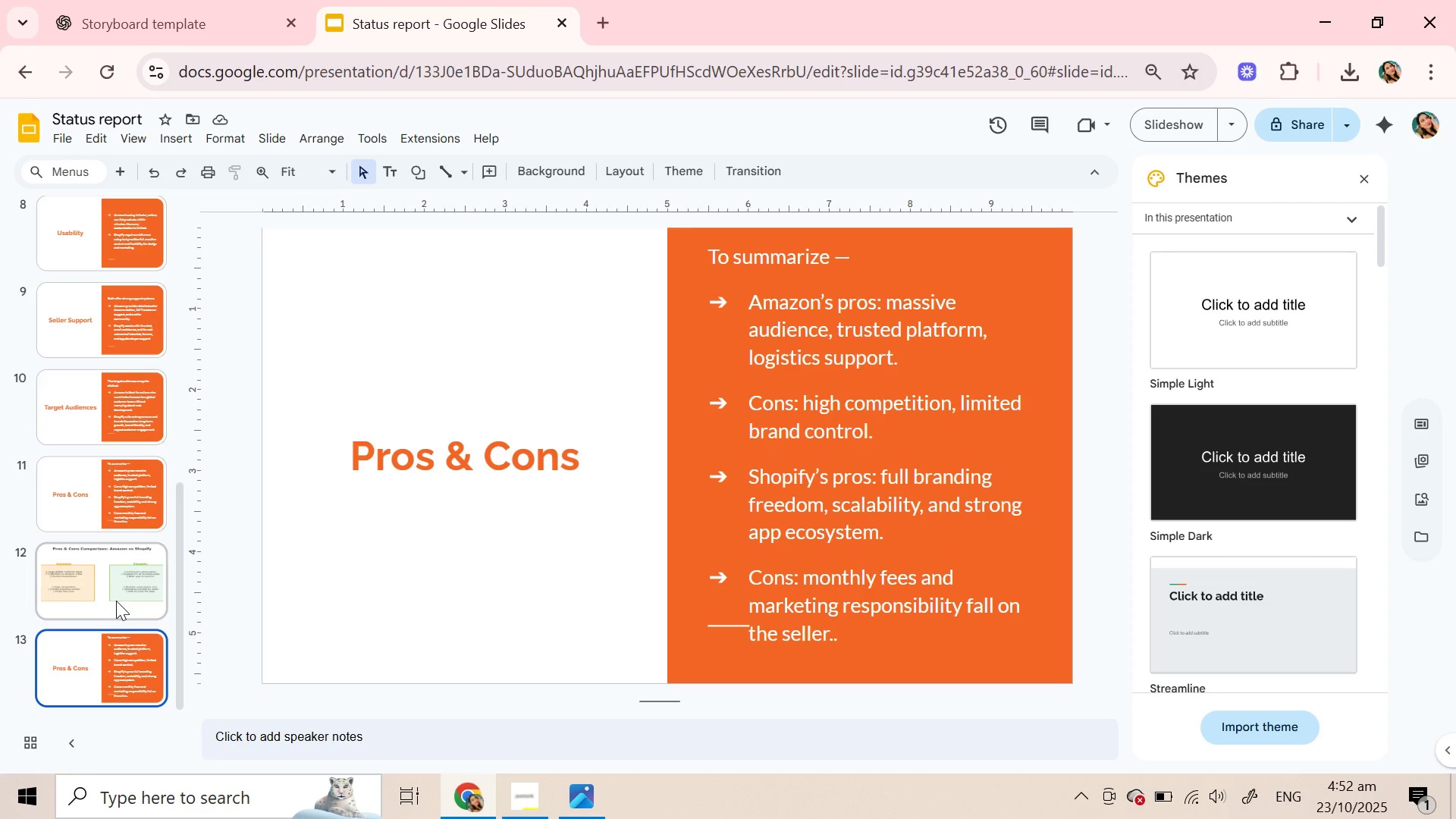 
scroll: coordinate [118, 607], scroll_direction: down, amount: 4.0
 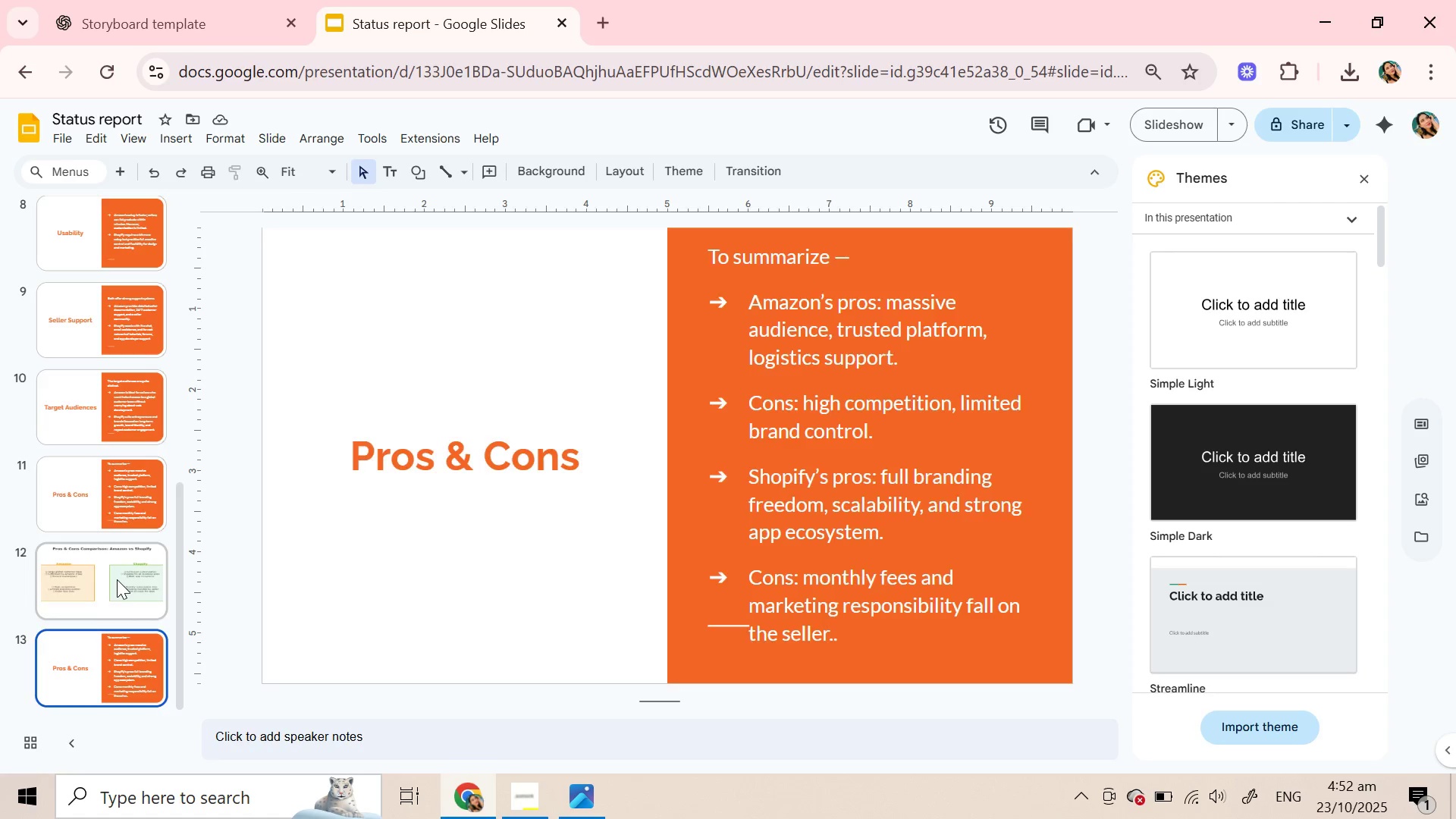 
right_click([117, 579])
 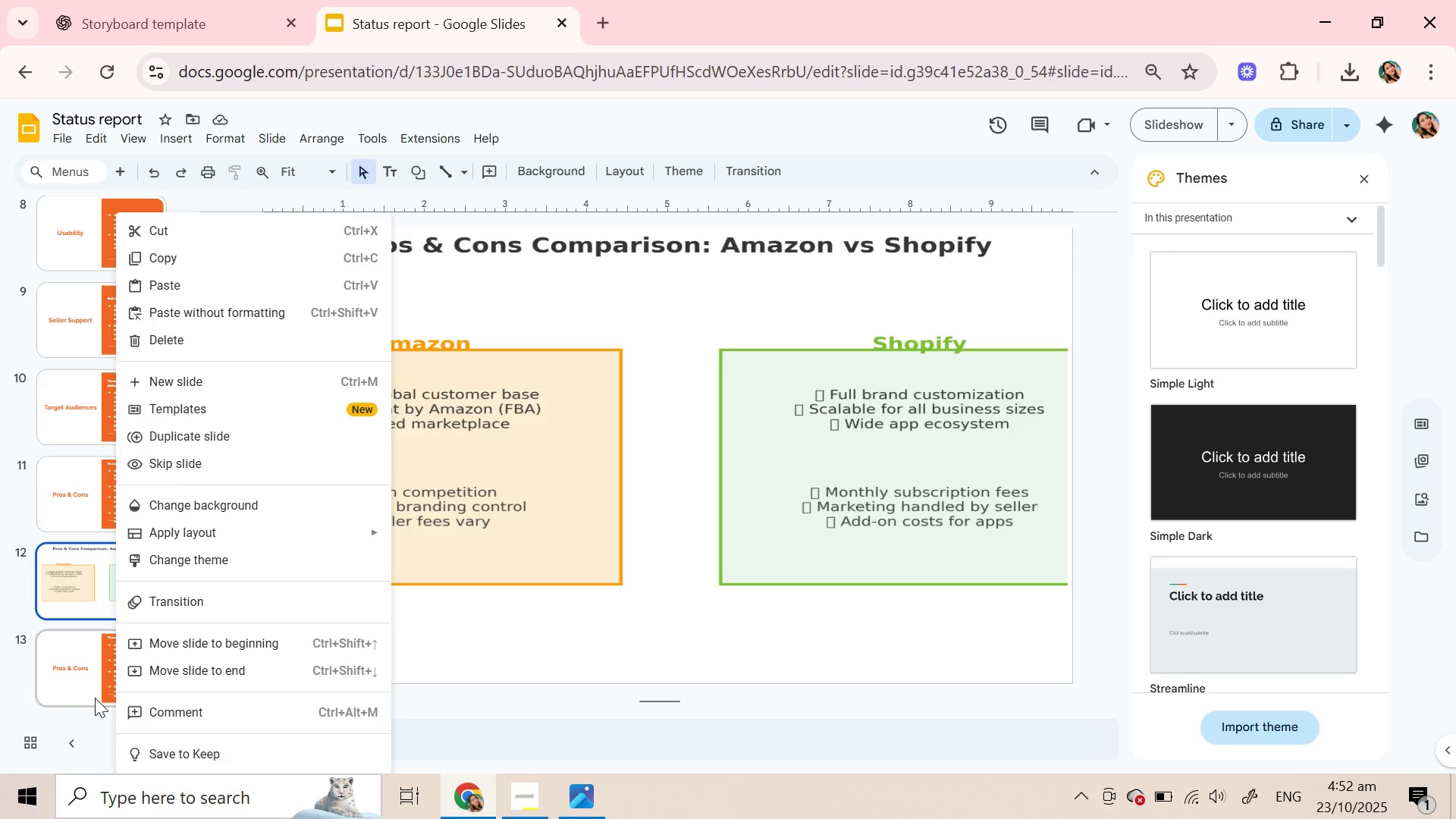 
left_click([93, 698])
 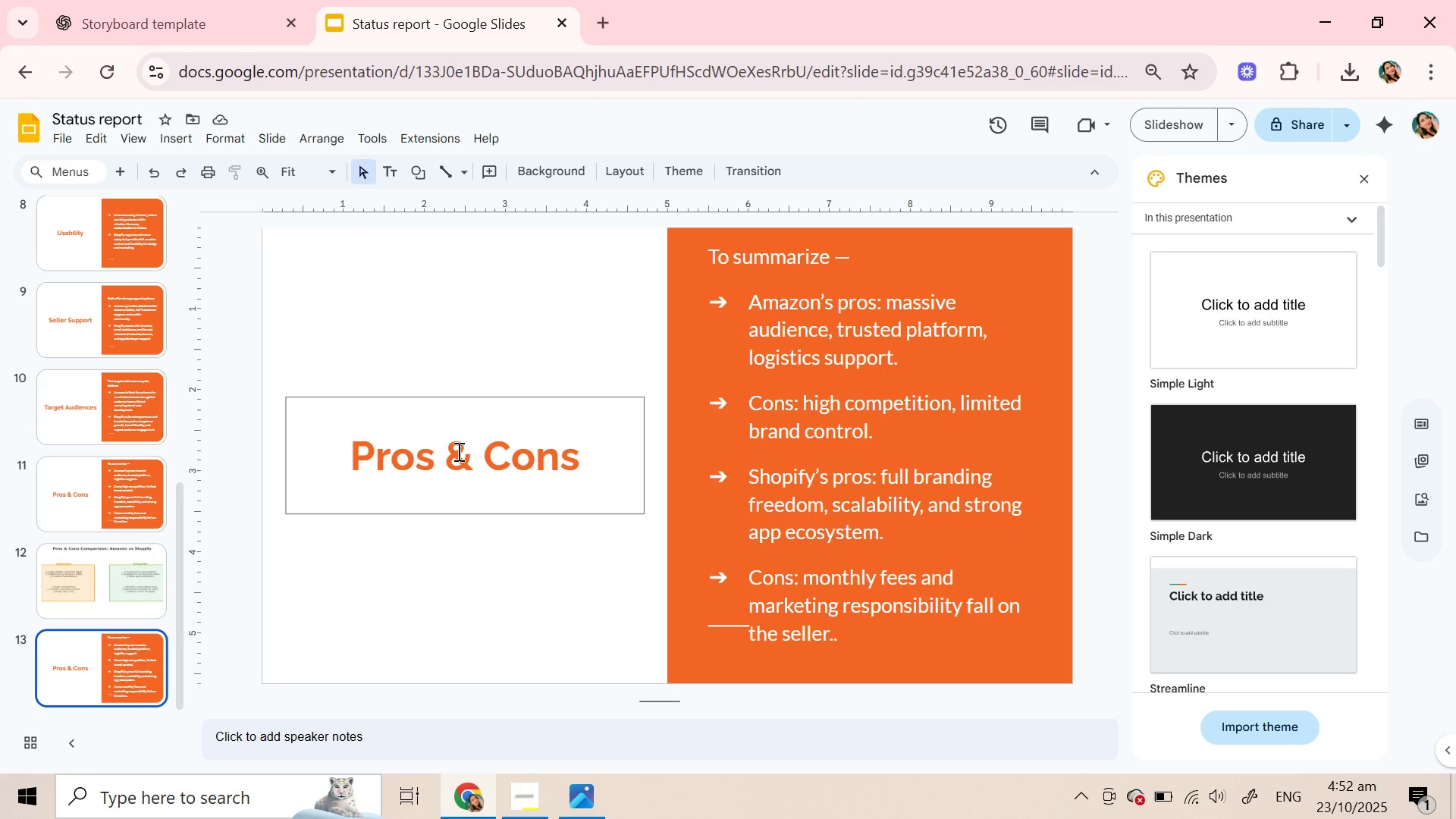 
double_click([457, 451])
 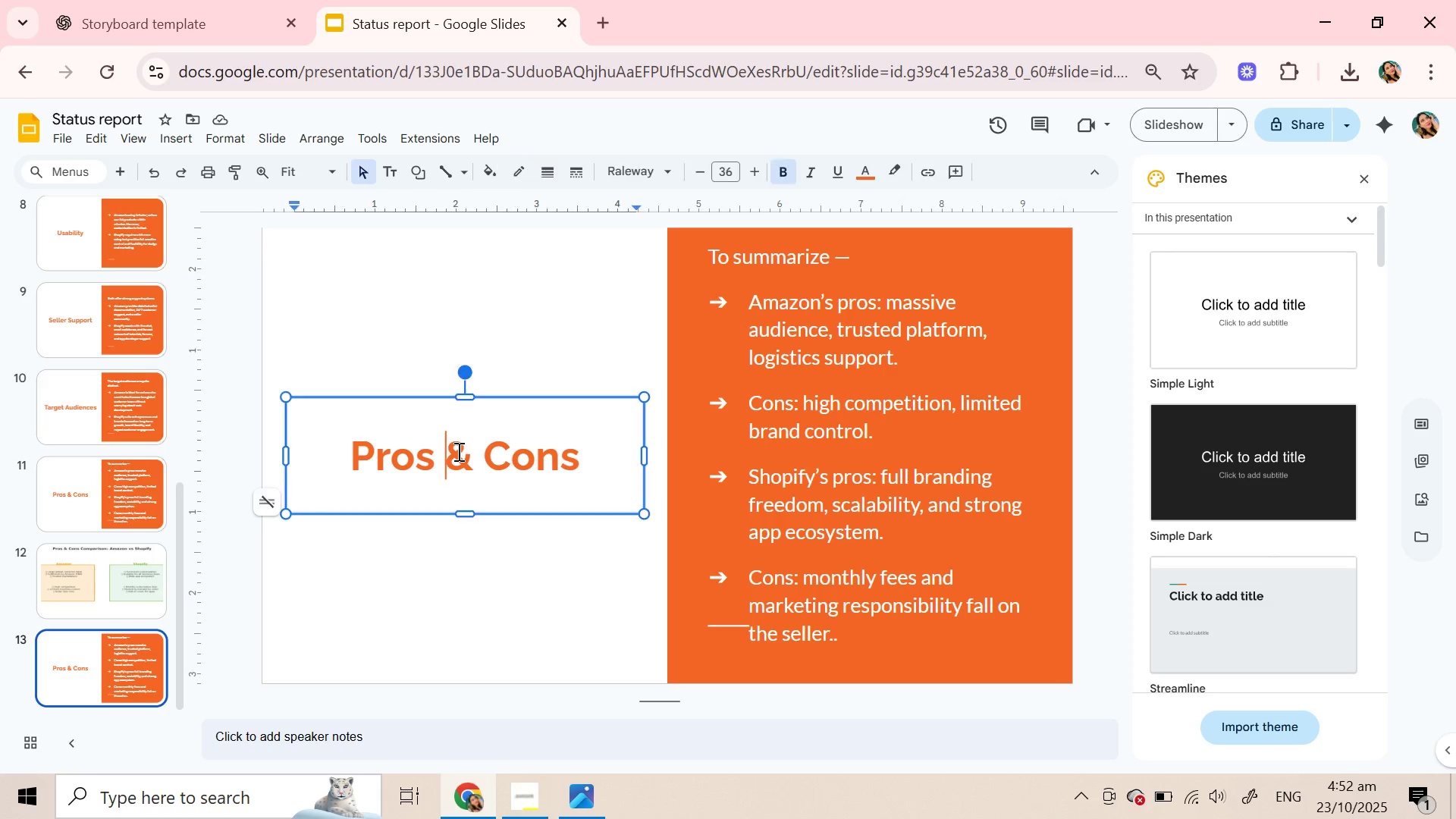 
triple_click([457, 451])
 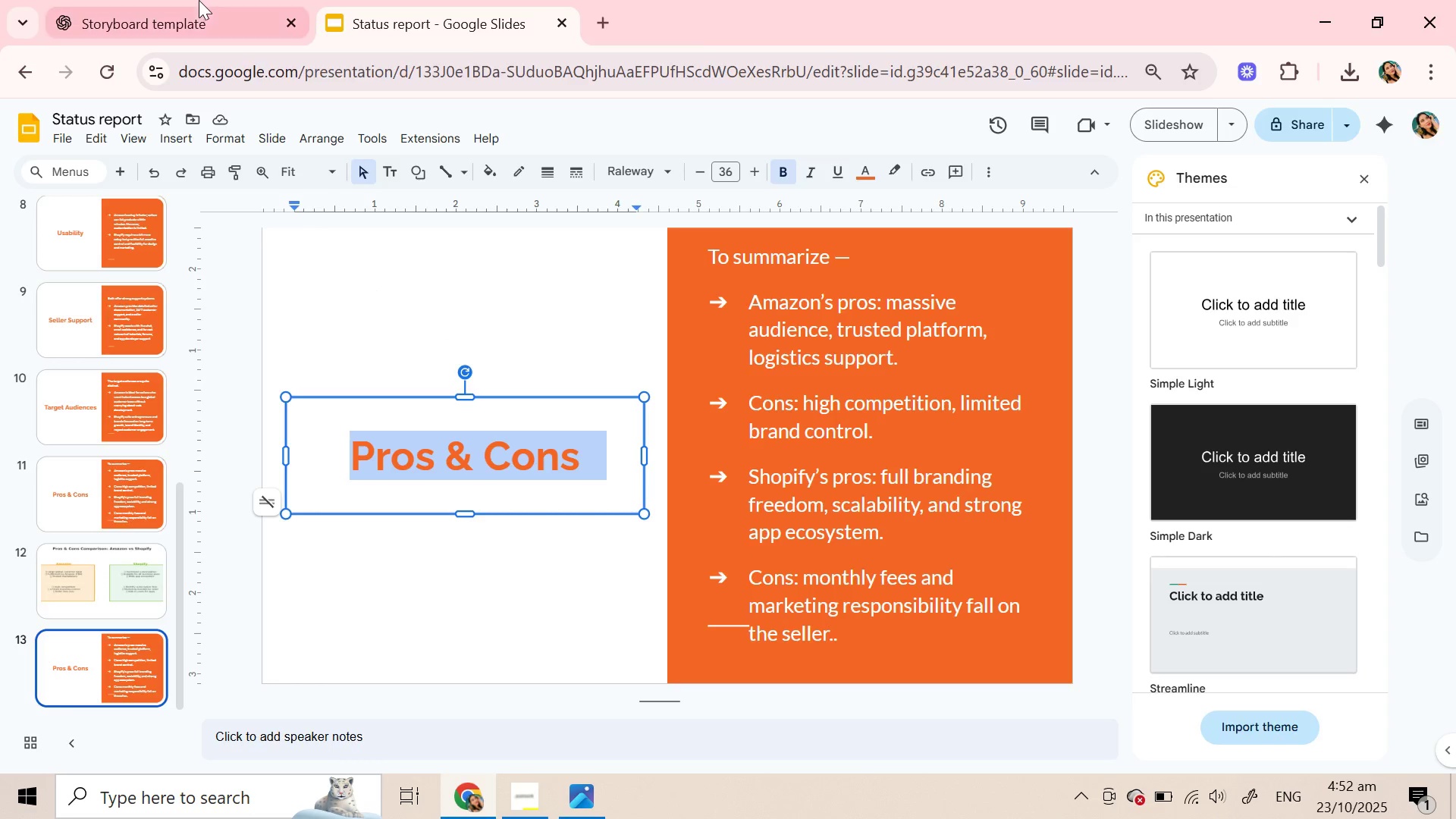 
left_click([199, 0])
 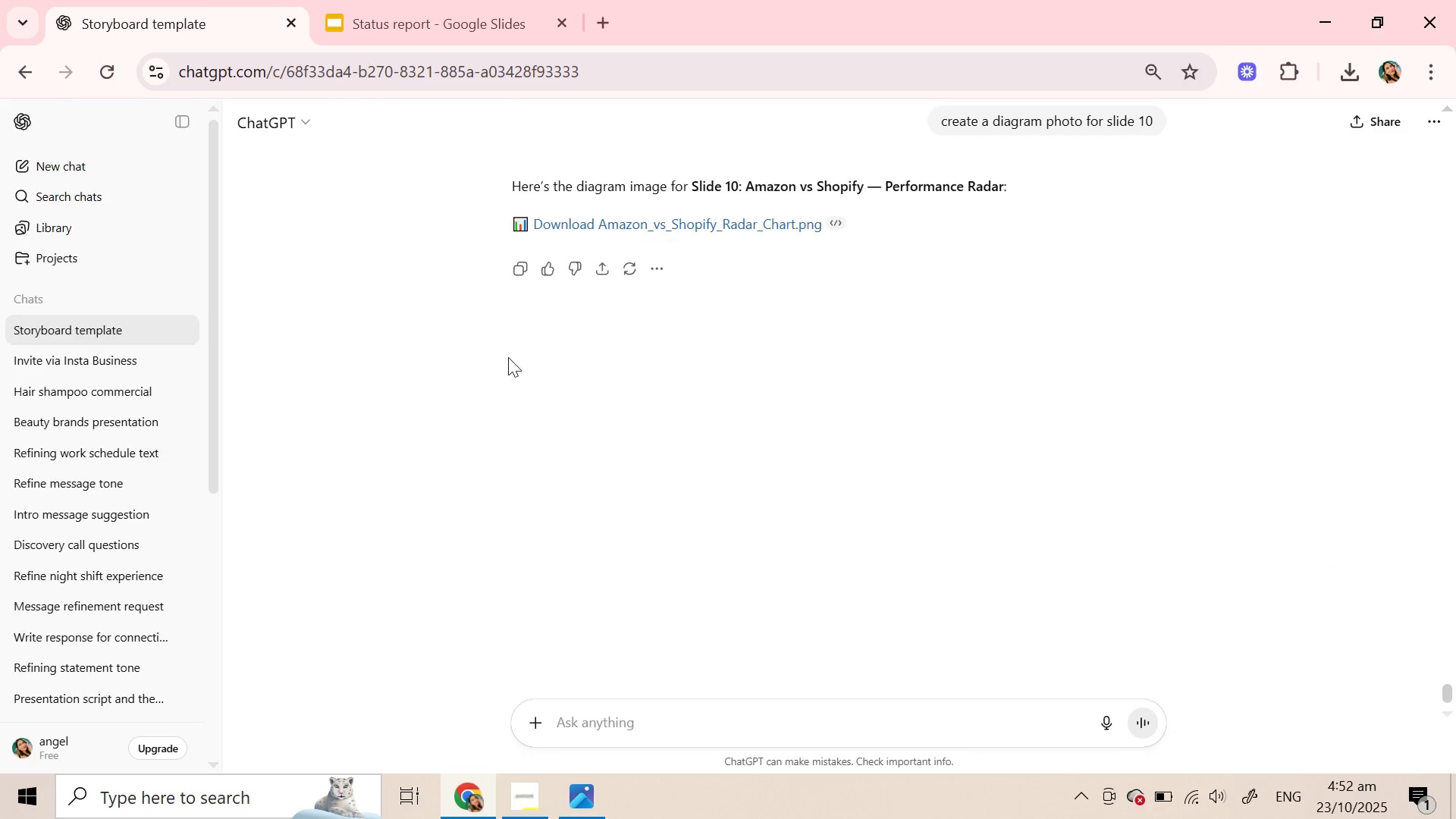 
scroll: coordinate [540, 413], scroll_direction: up, amount: 8.0
 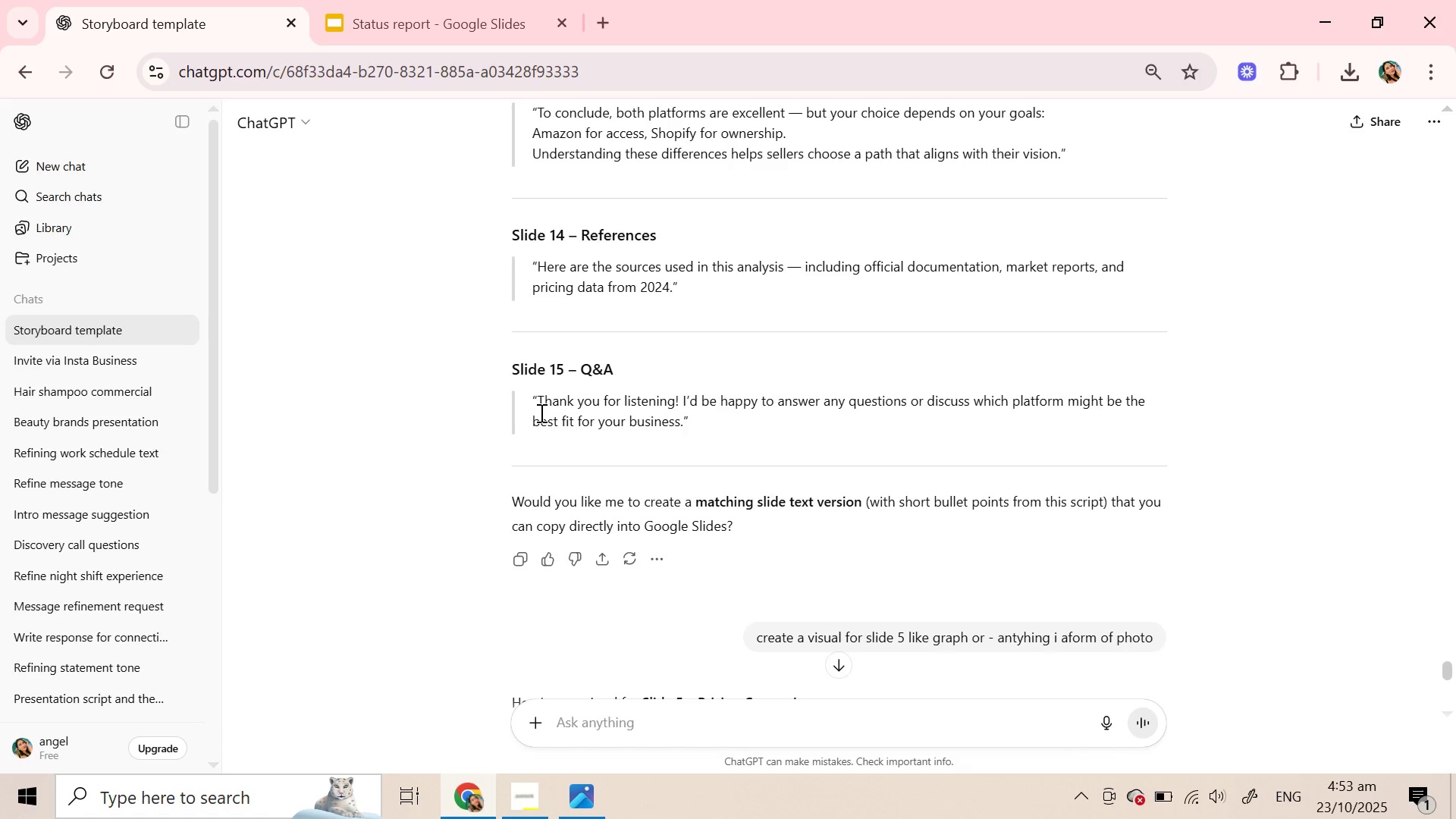 
wait(60.81)
 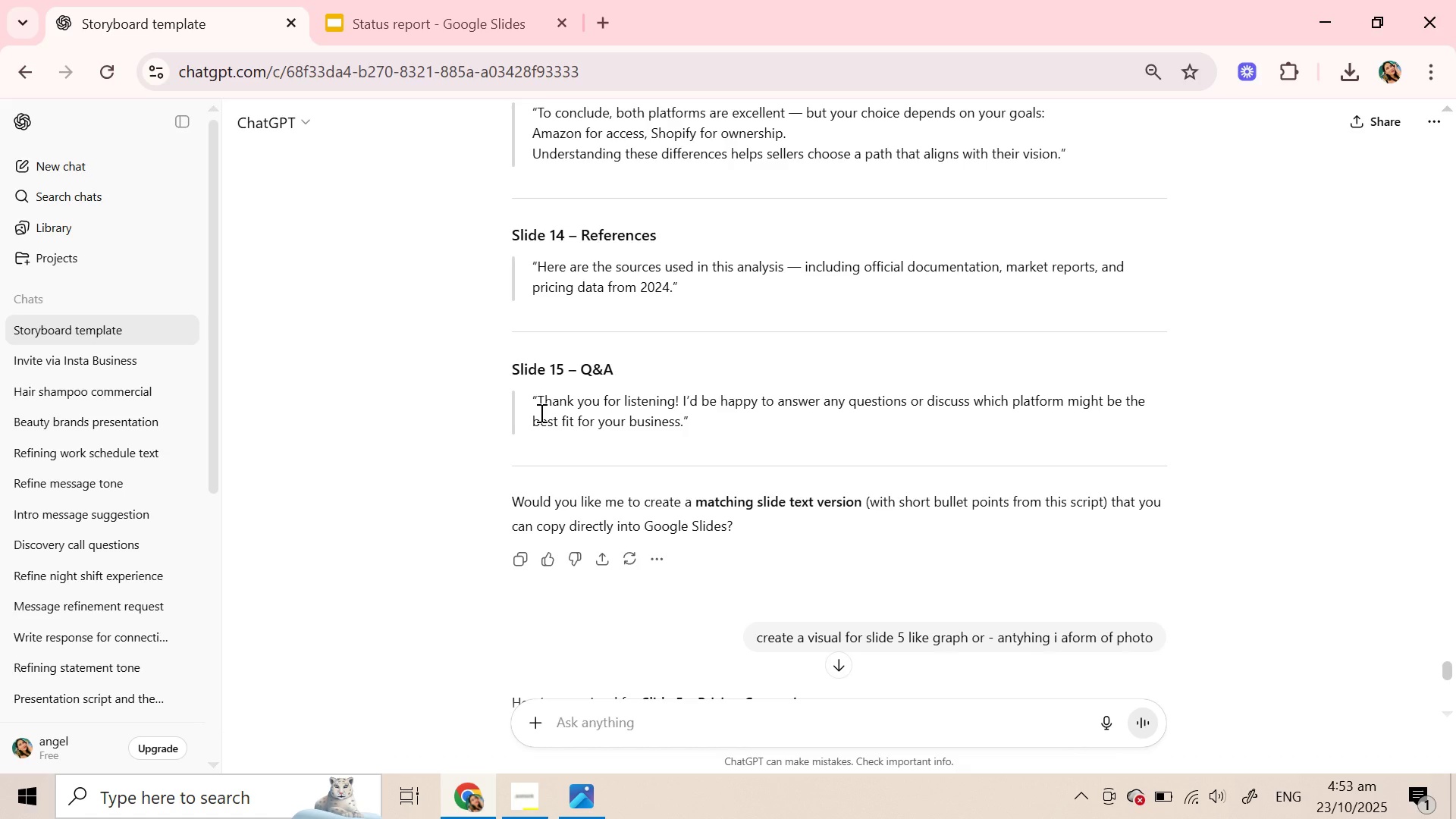 
scroll: coordinate [689, 517], scroll_direction: down, amount: 10.0
 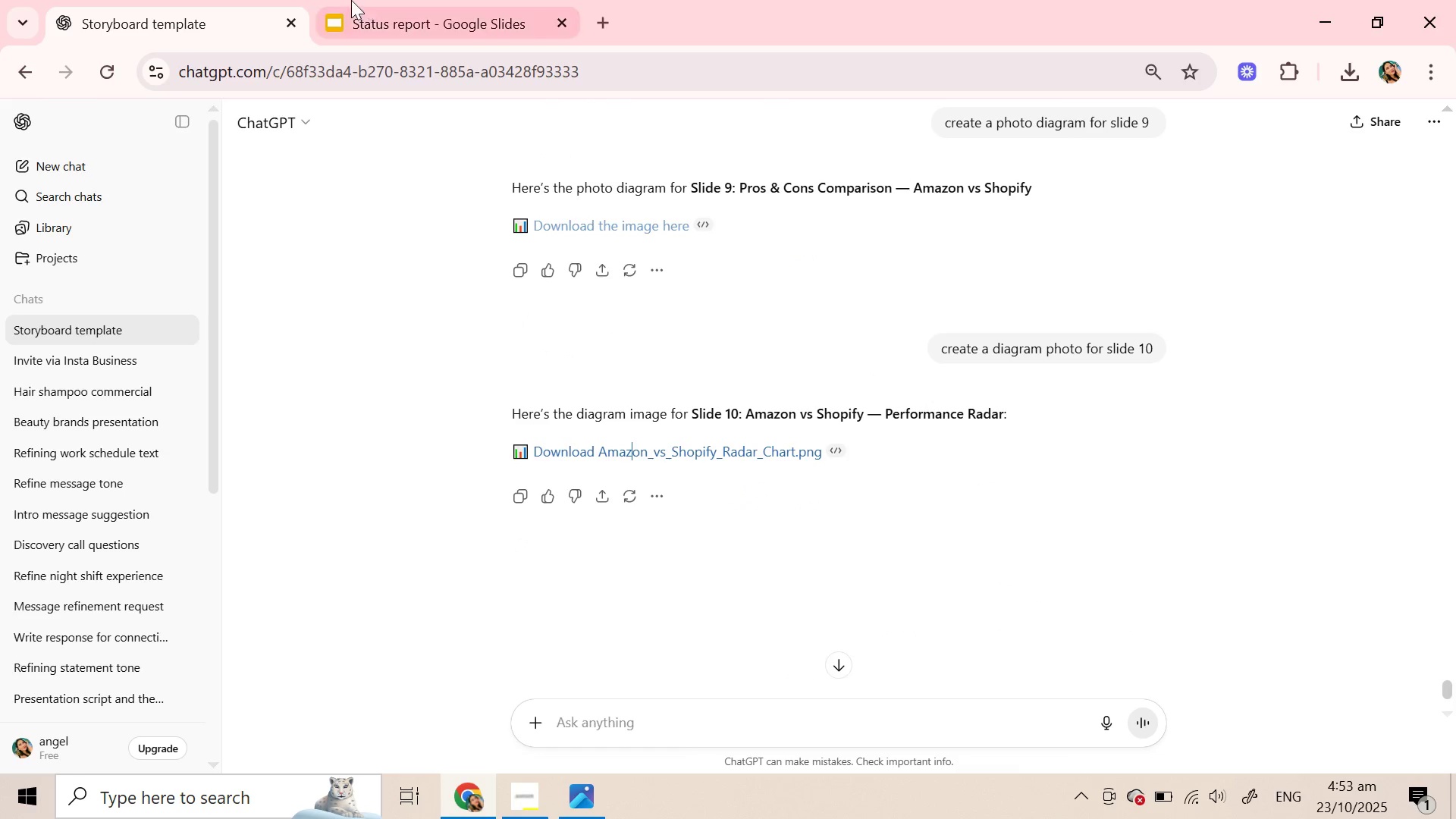 
left_click([357, 2])
 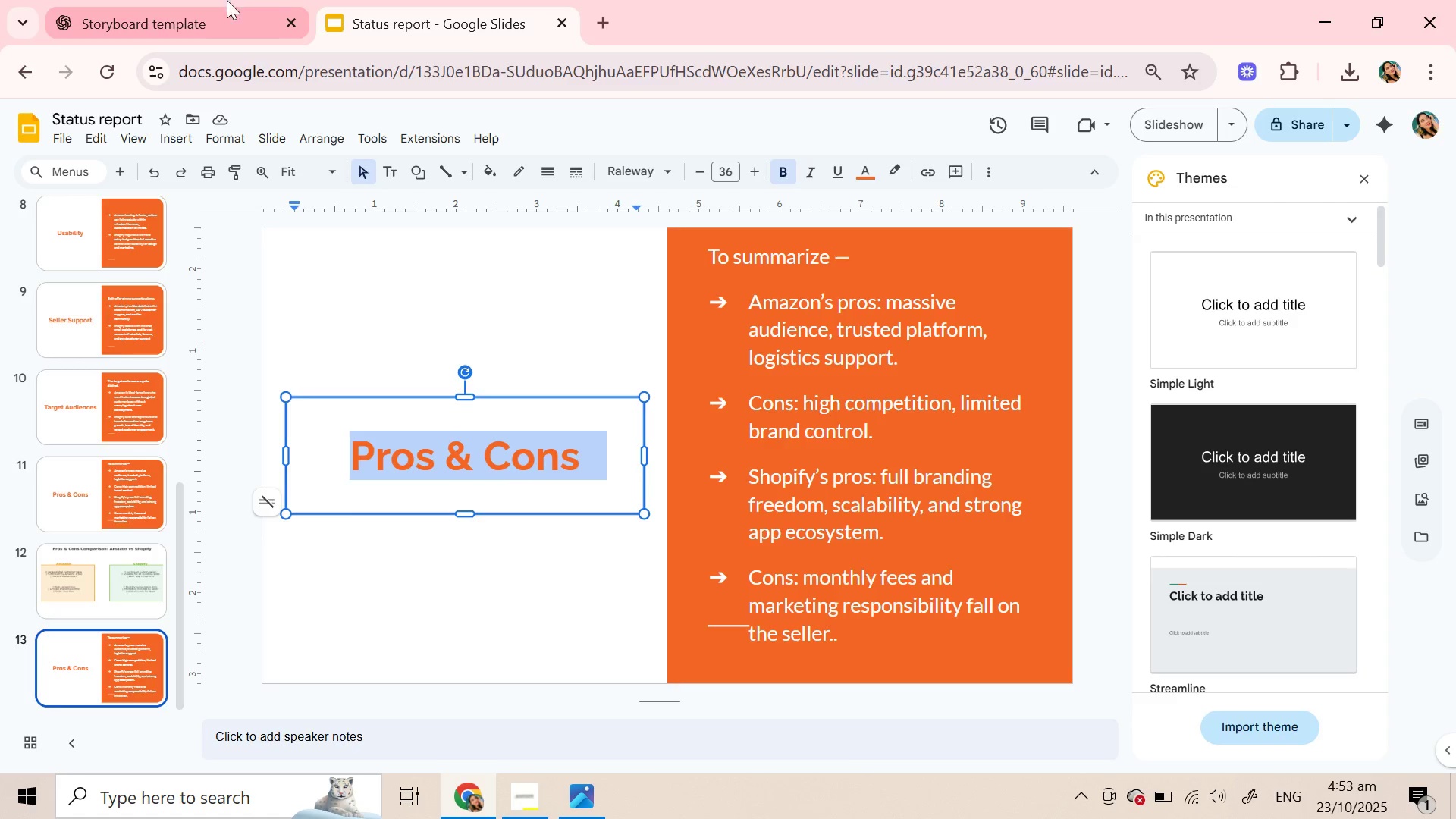 
scroll: coordinate [578, 349], scroll_direction: up, amount: 16.0
 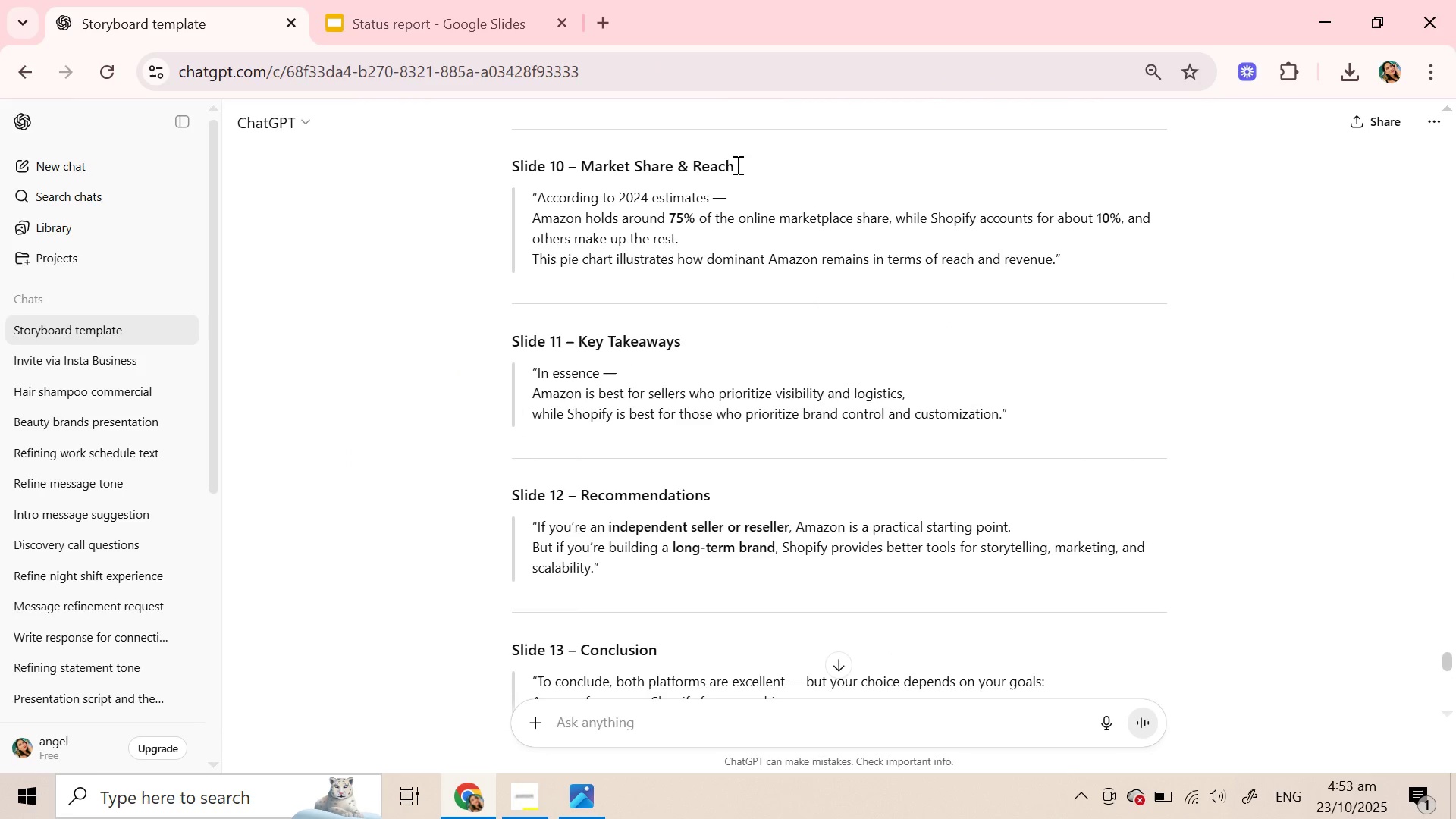 
key(Control+C)
 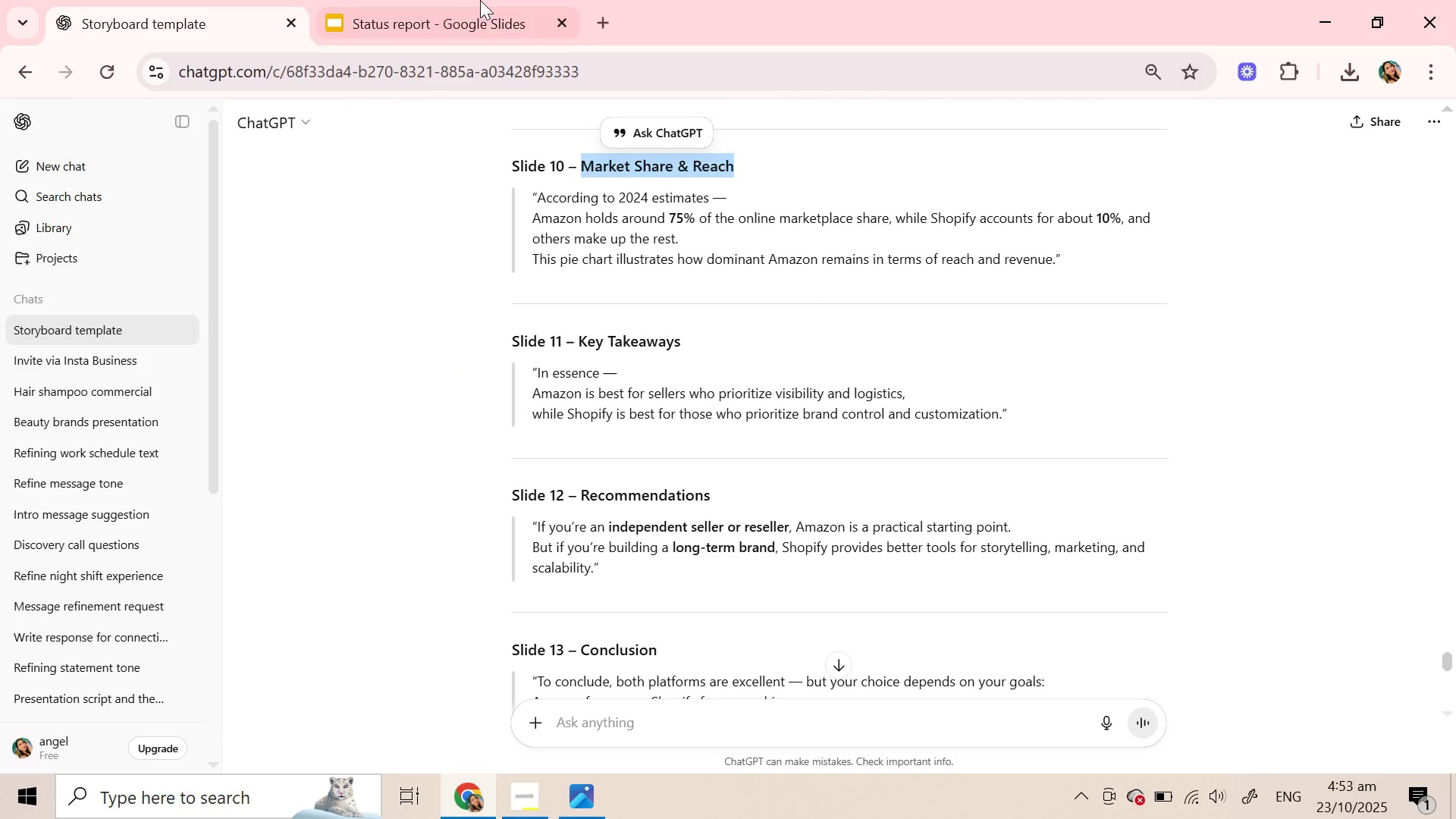 
key(Control+C)
 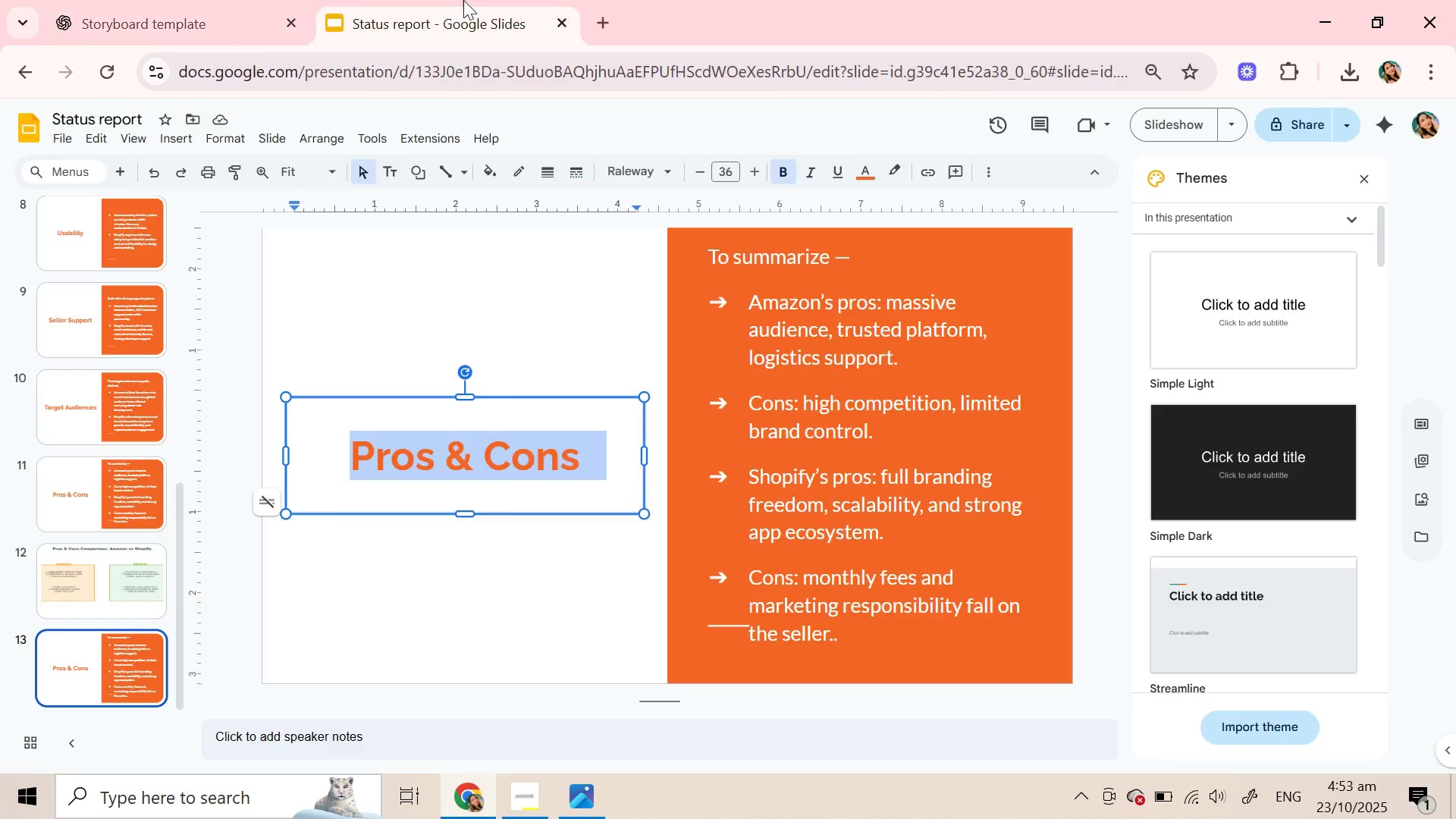 
left_click([463, 0])
 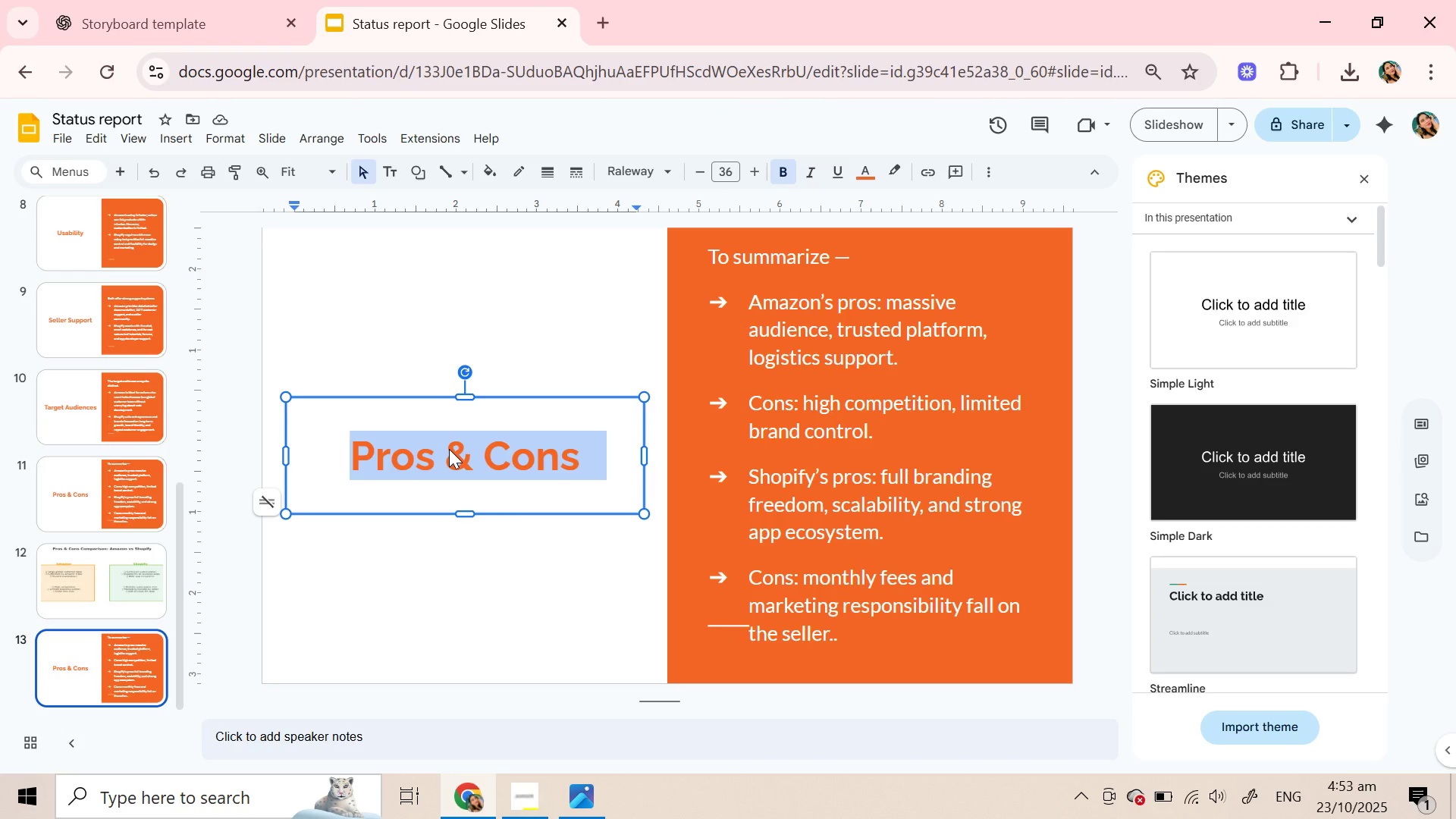 
key(Control+V)
 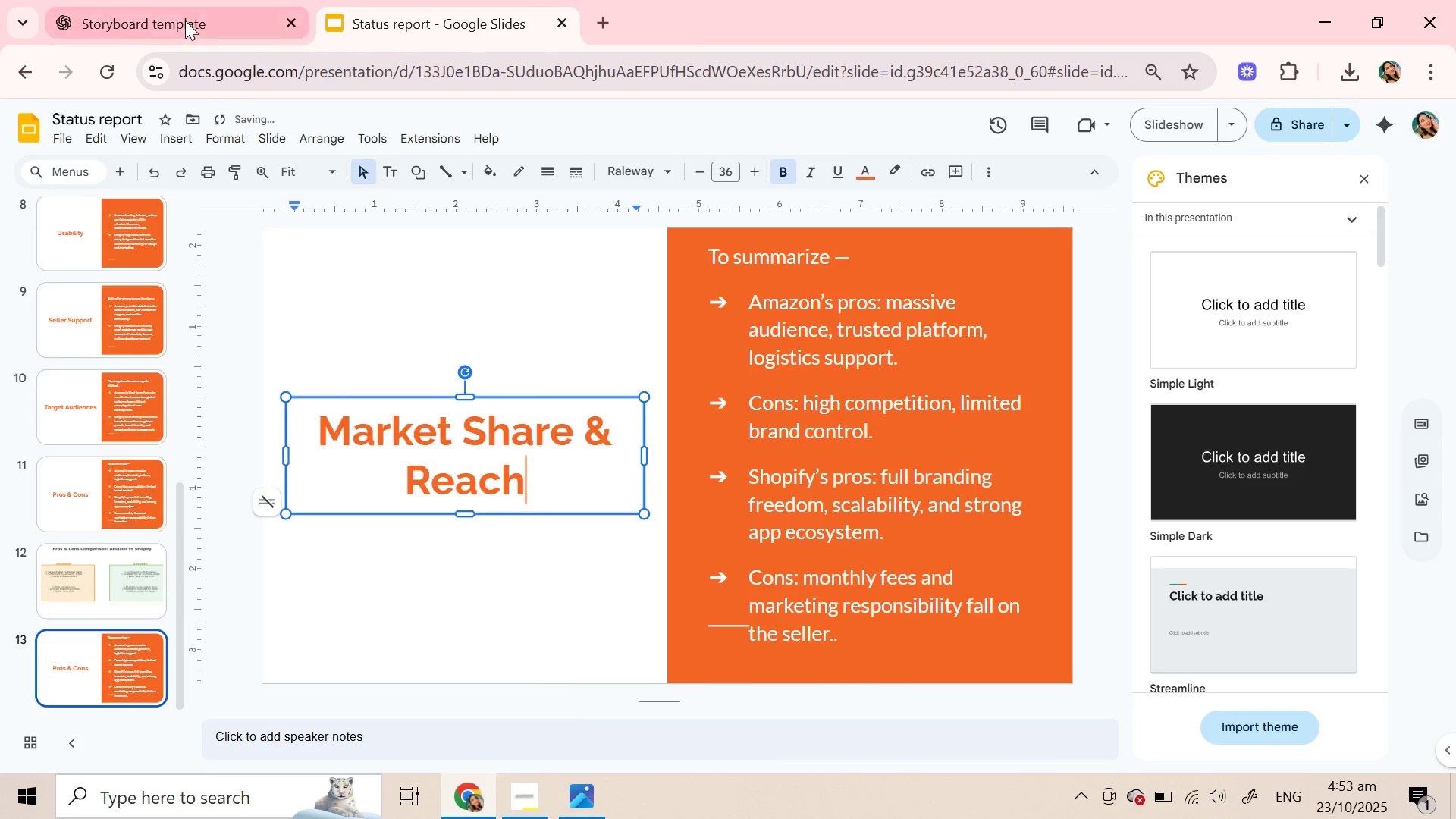 
left_click([185, 20])
 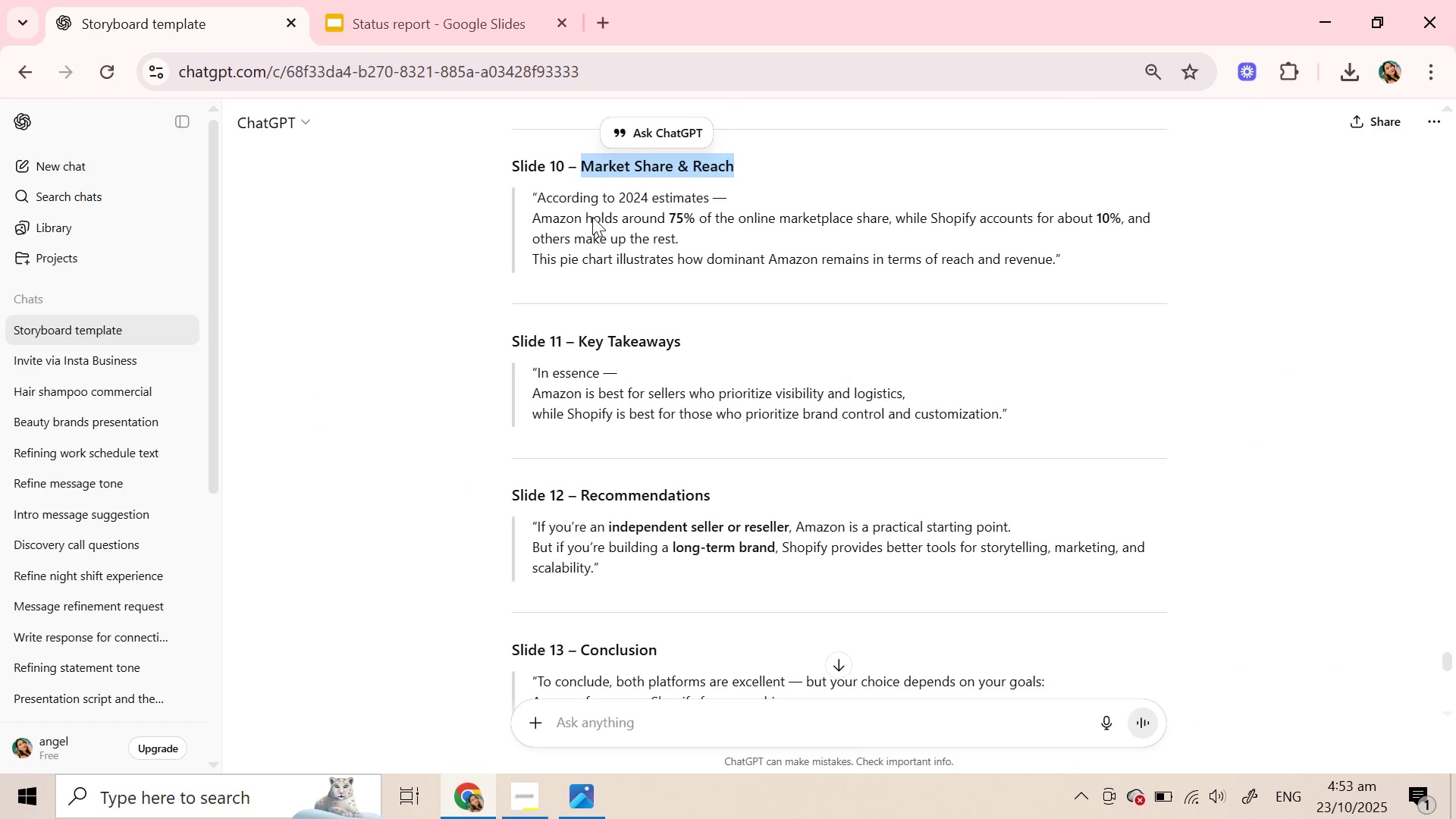 
left_click([592, 217])
 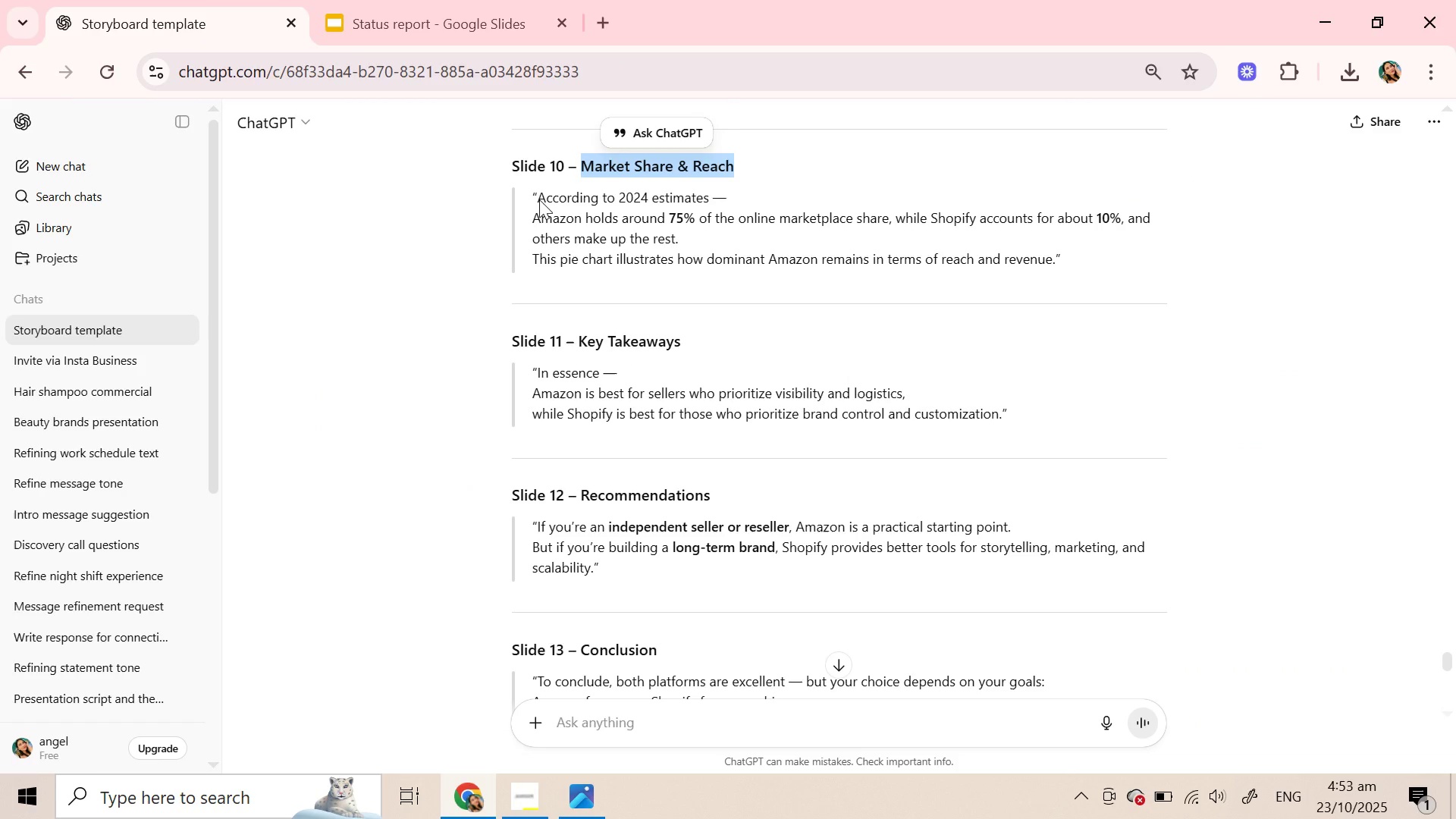 
left_click([539, 199])
 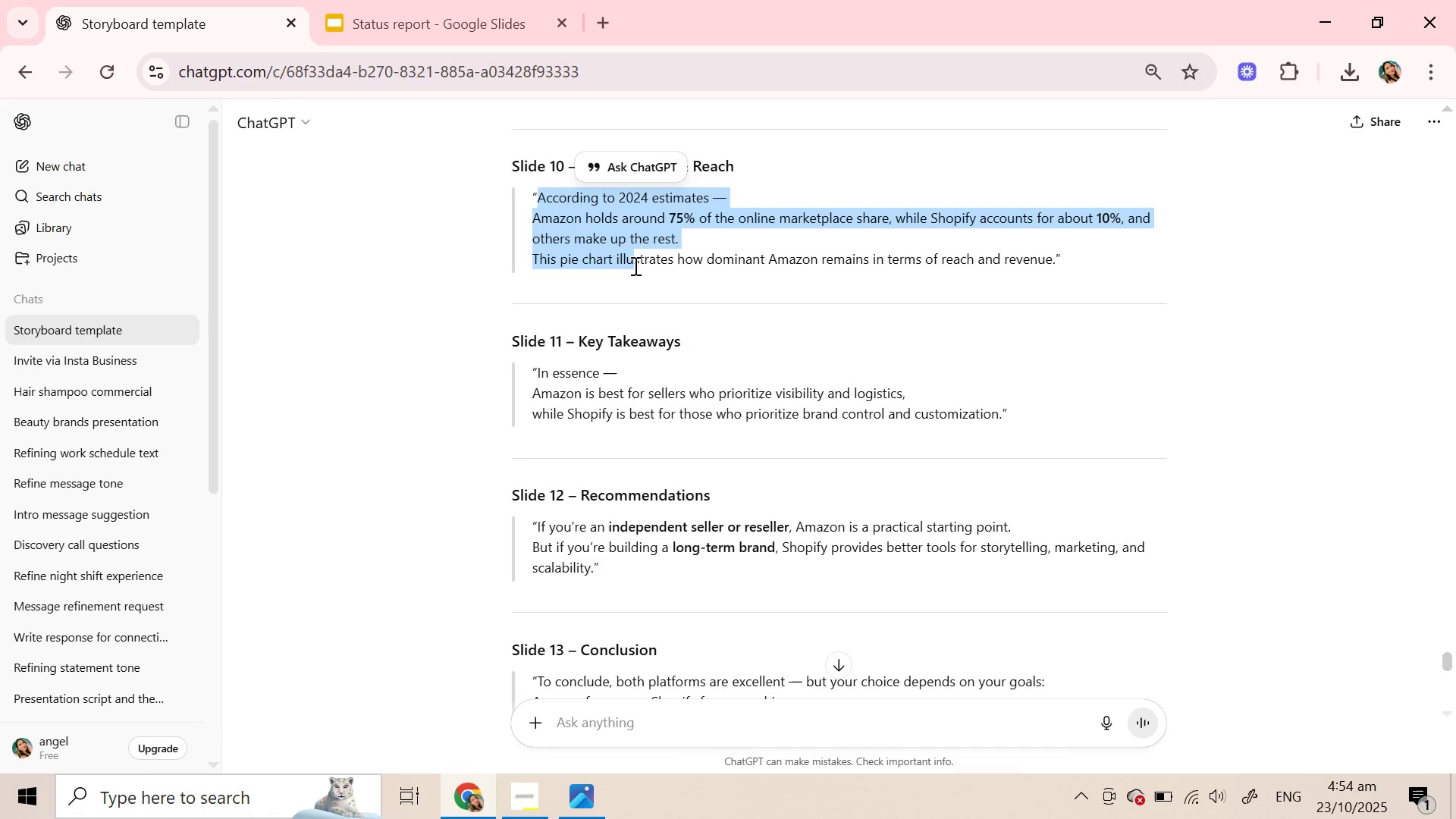 
wait(11.19)
 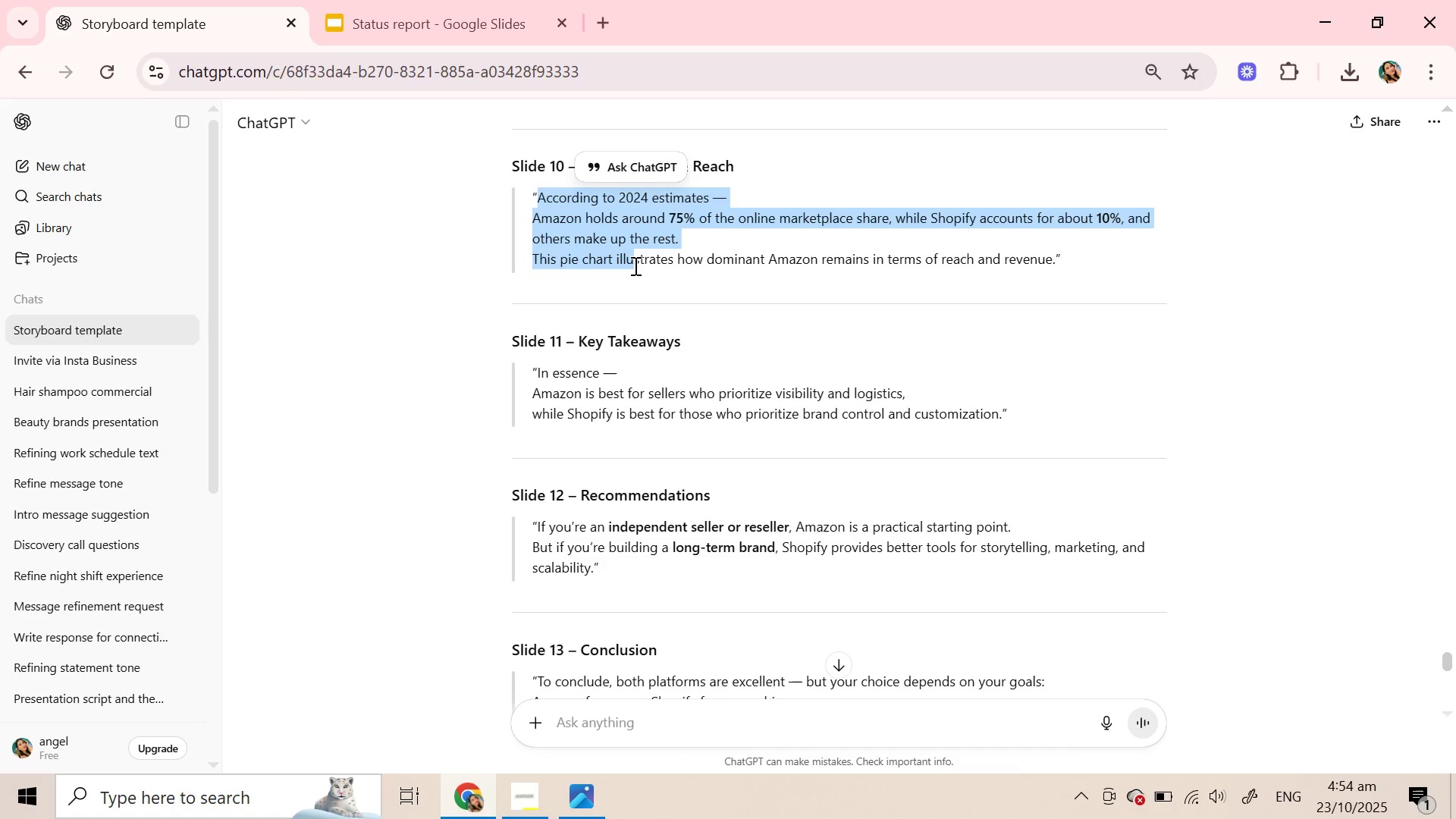 
left_click([661, 262])
 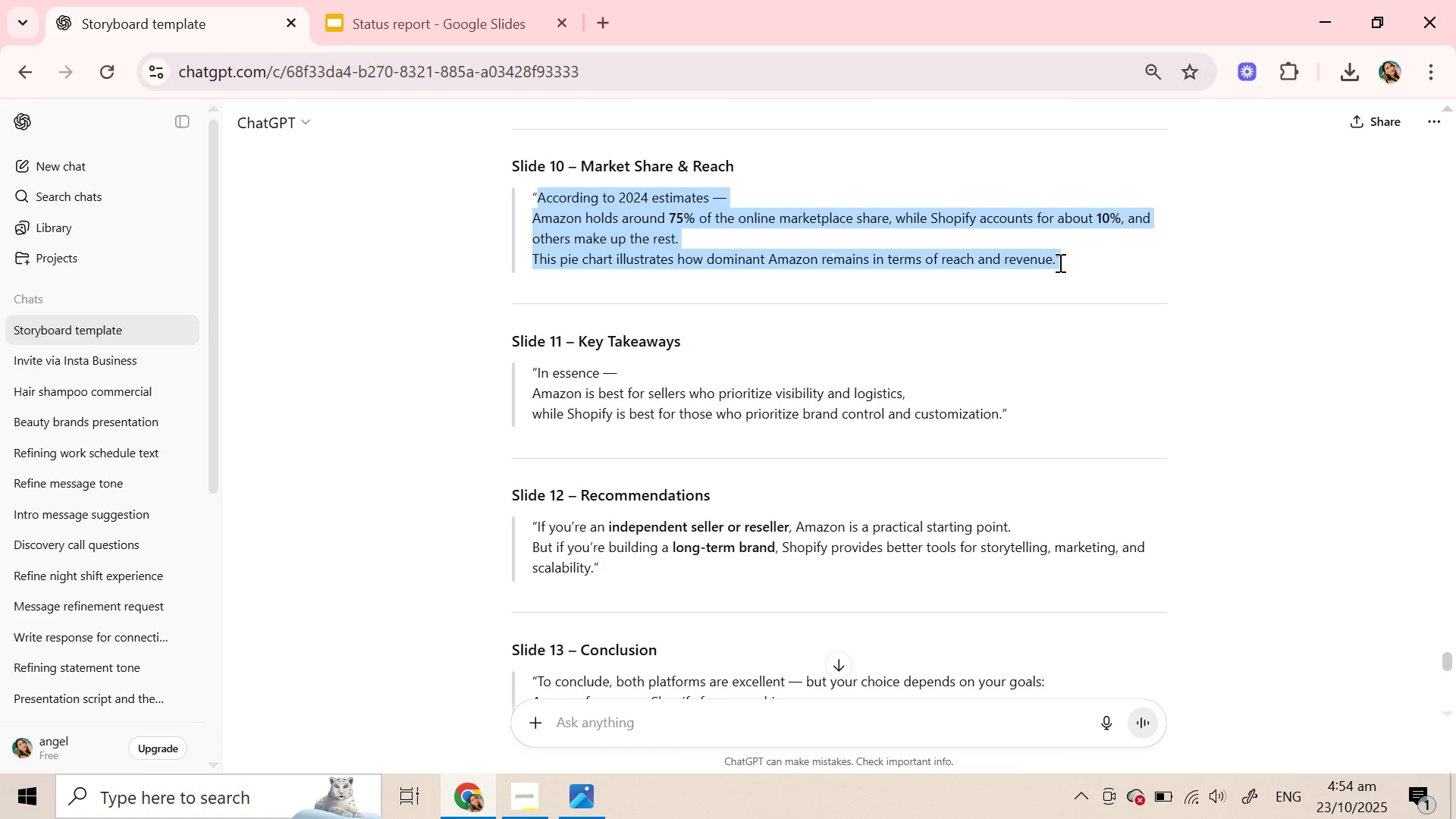 
key(Control+C)
 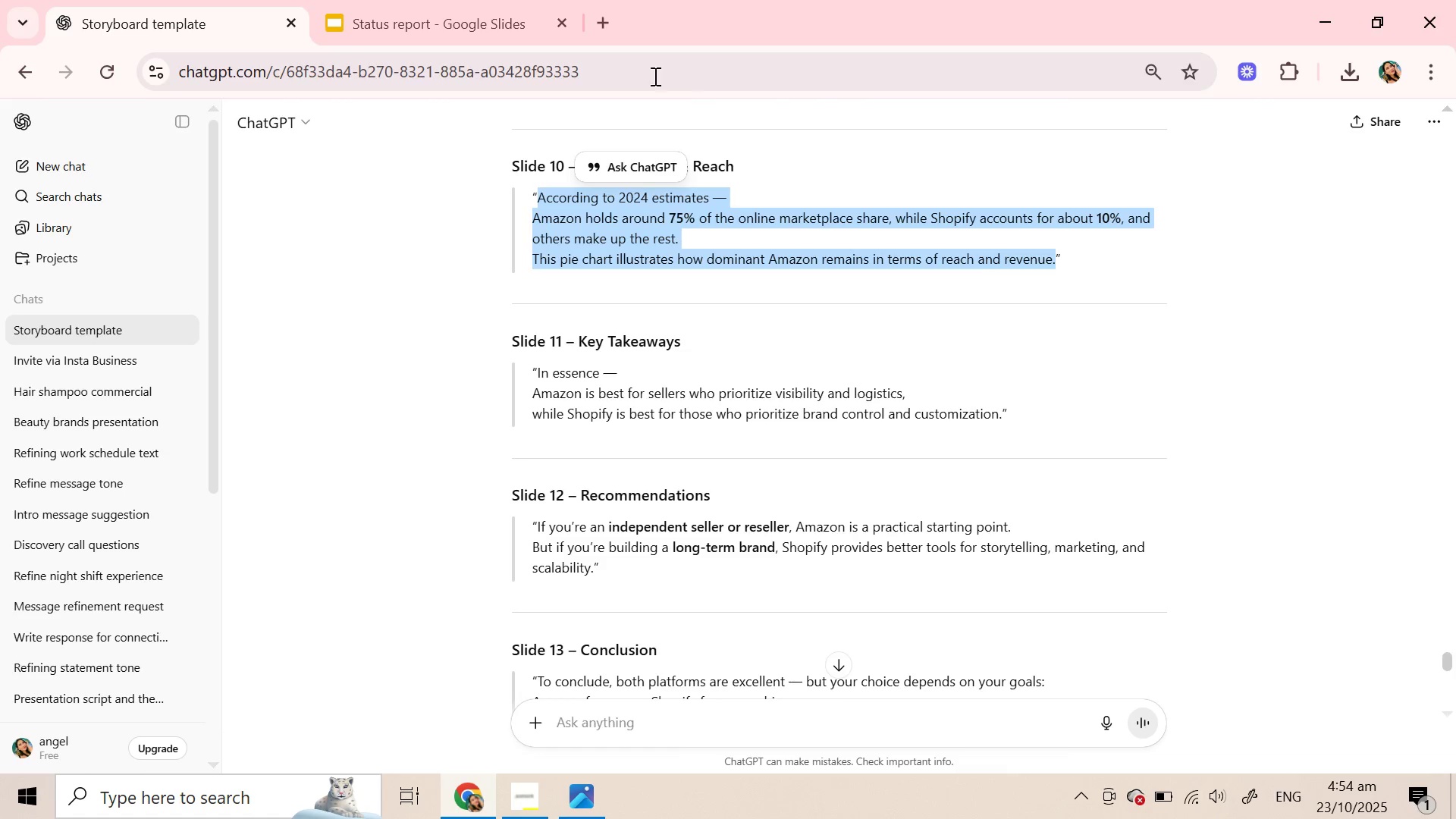 
key(Control+C)
 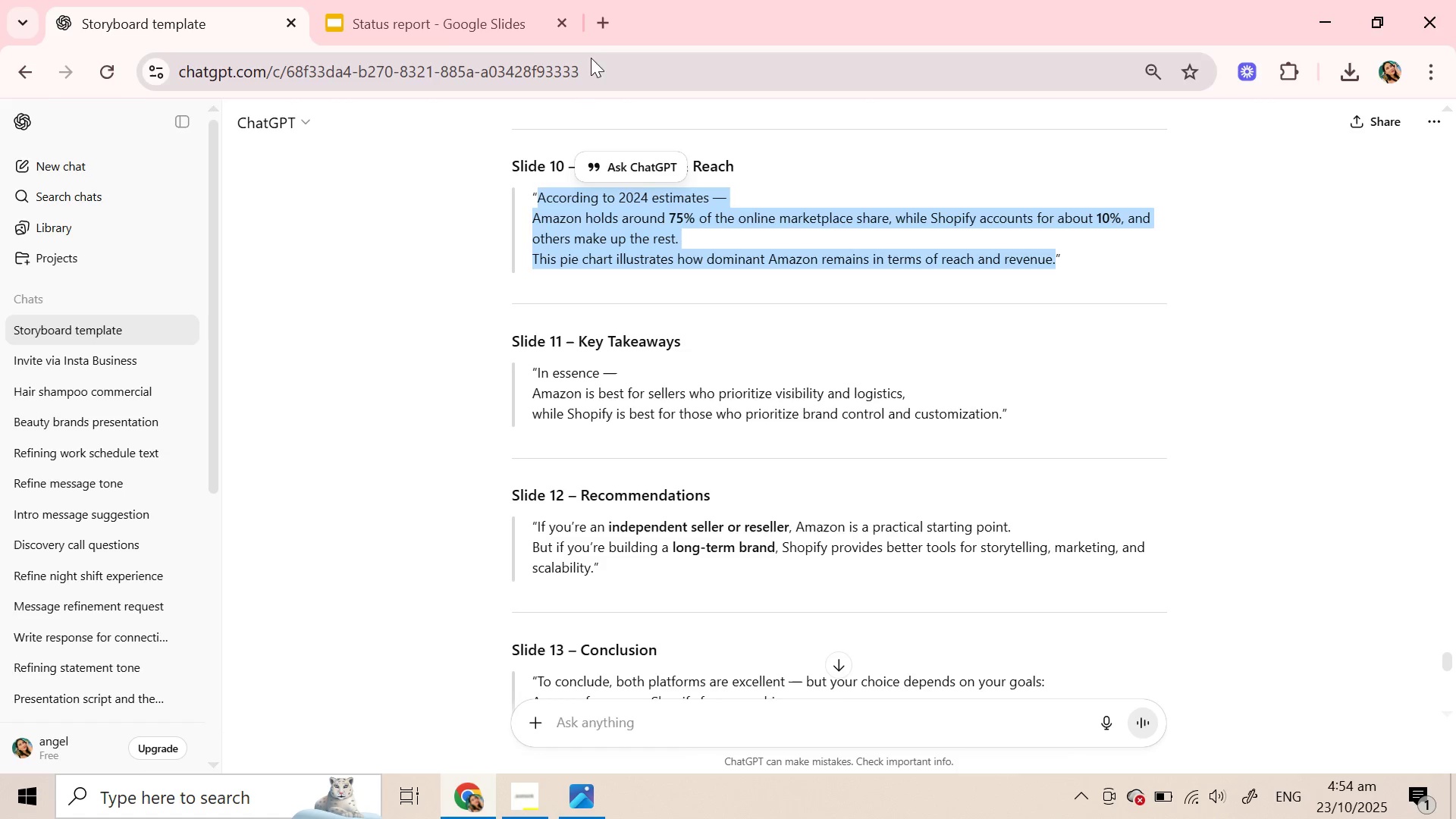 
key(Control+C)
 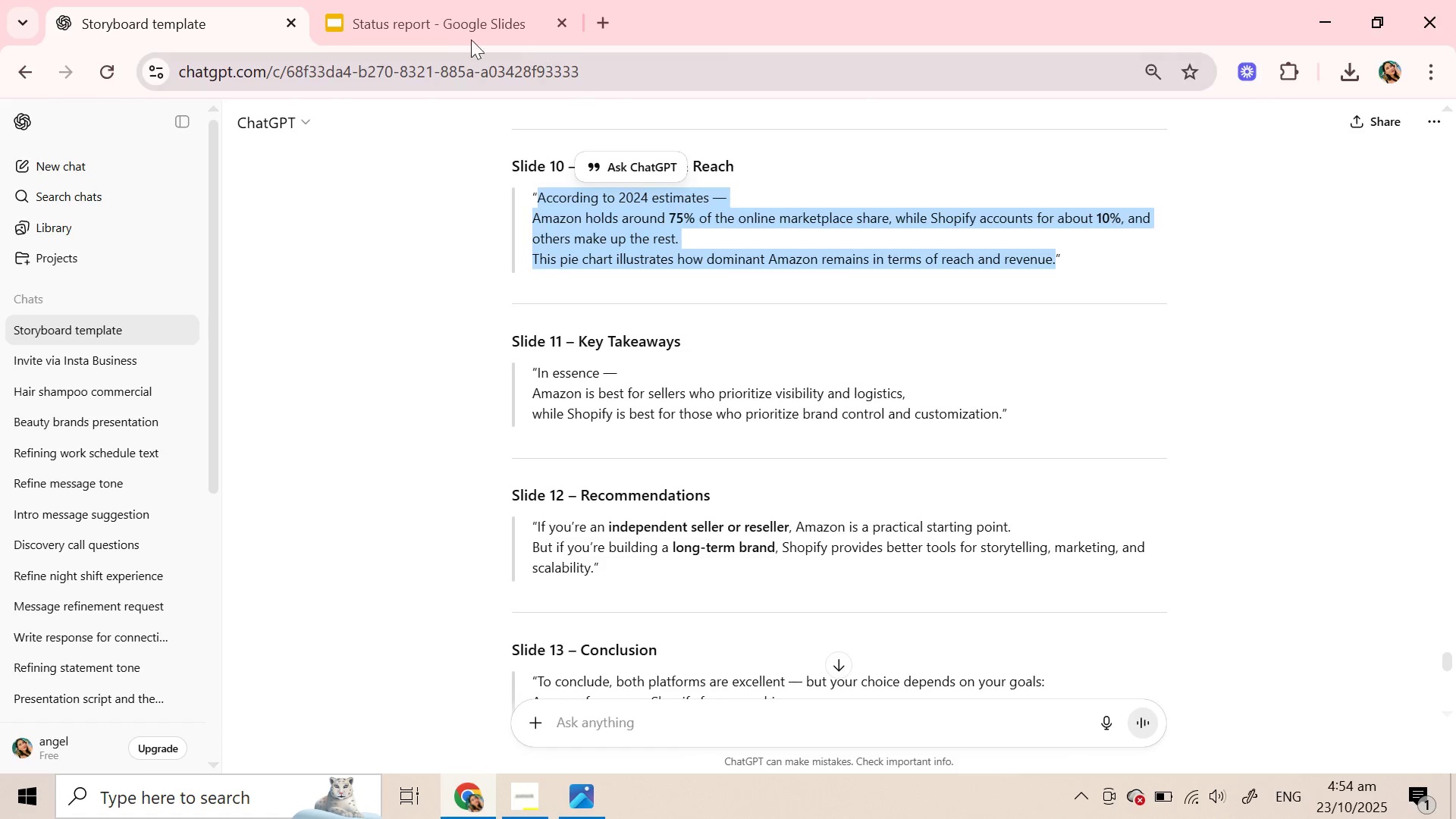 
key(Control+C)
 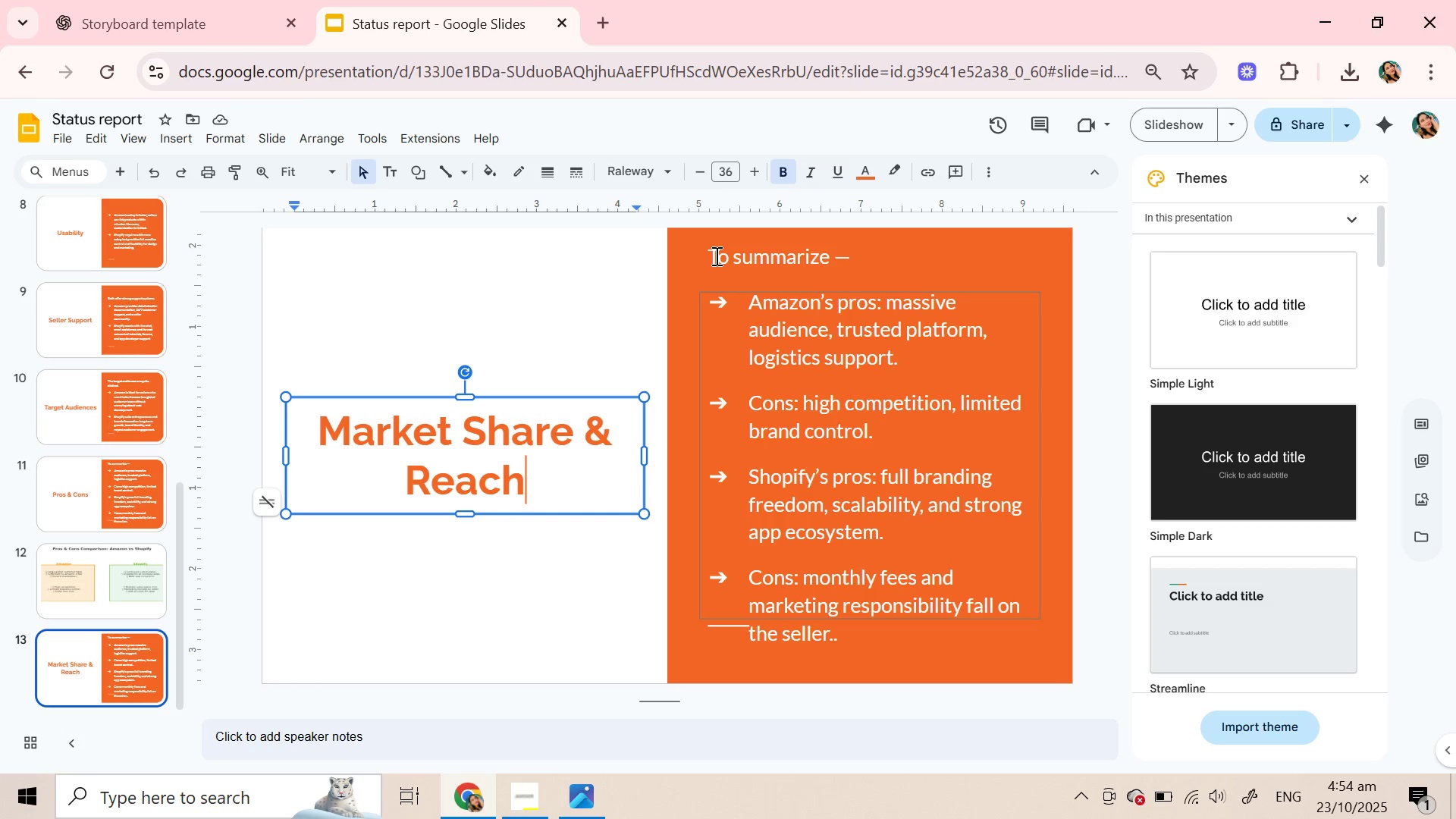 
double_click([715, 256])
 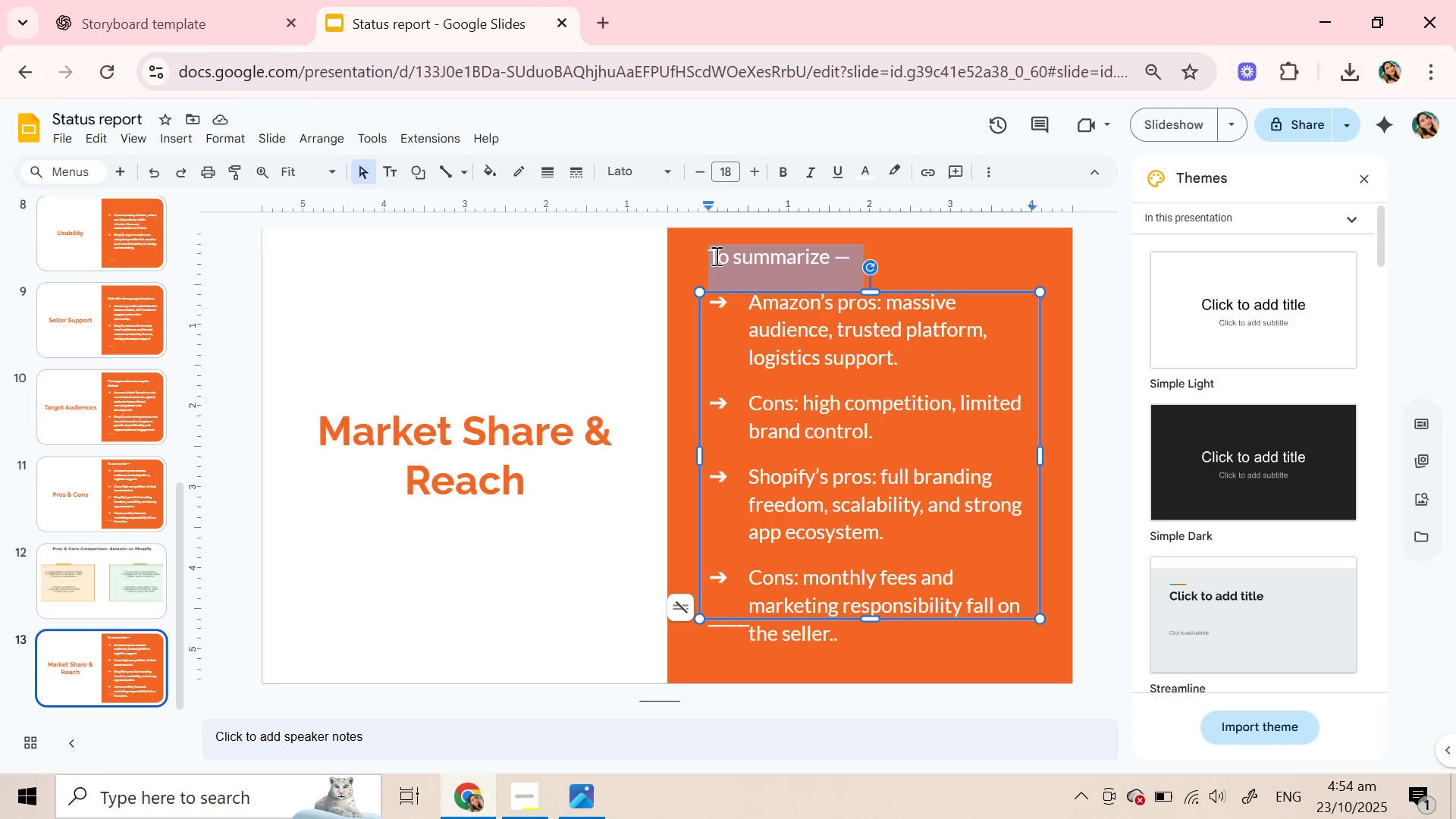 
triple_click([715, 256])
 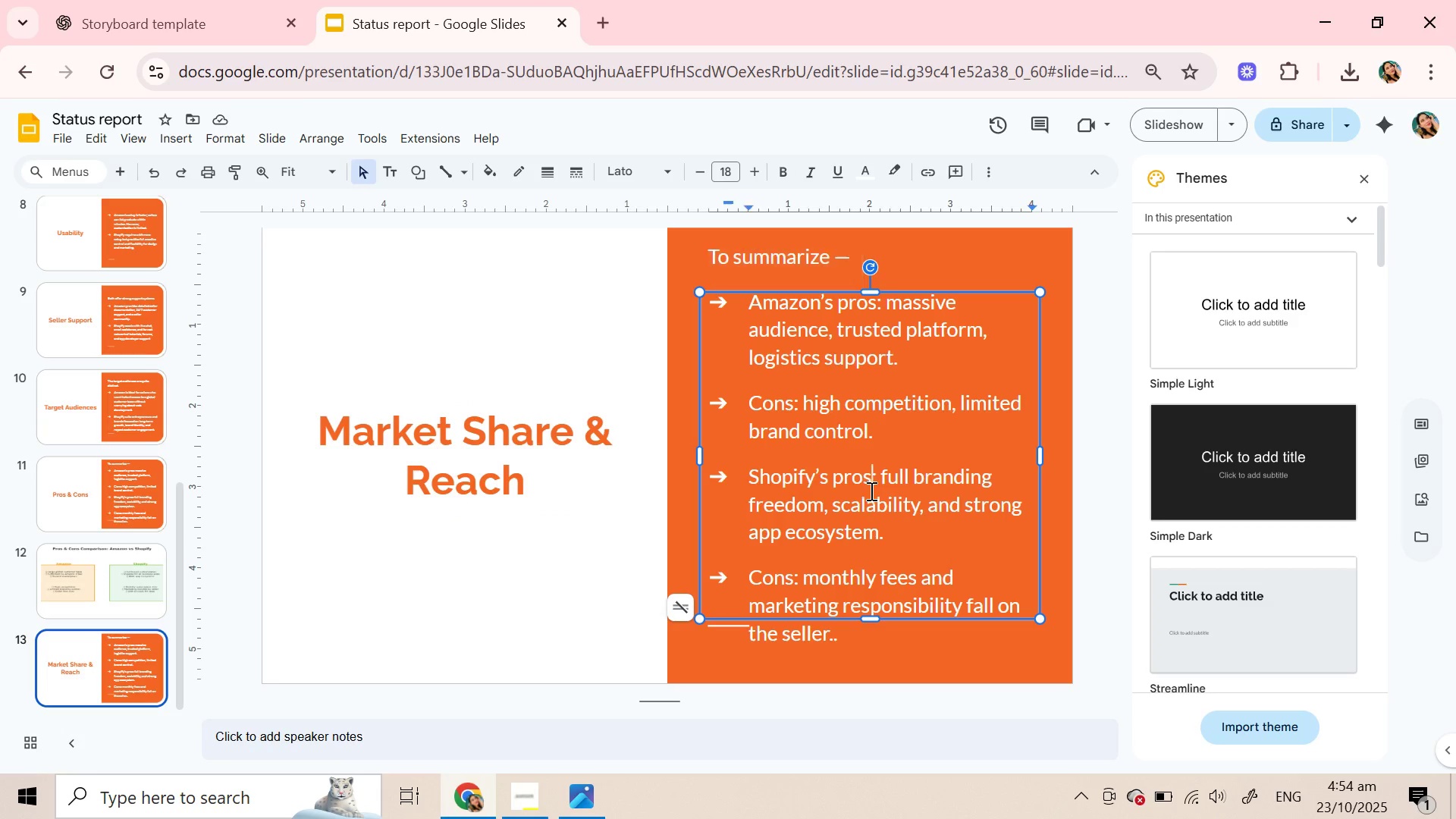 
left_click([870, 489])
 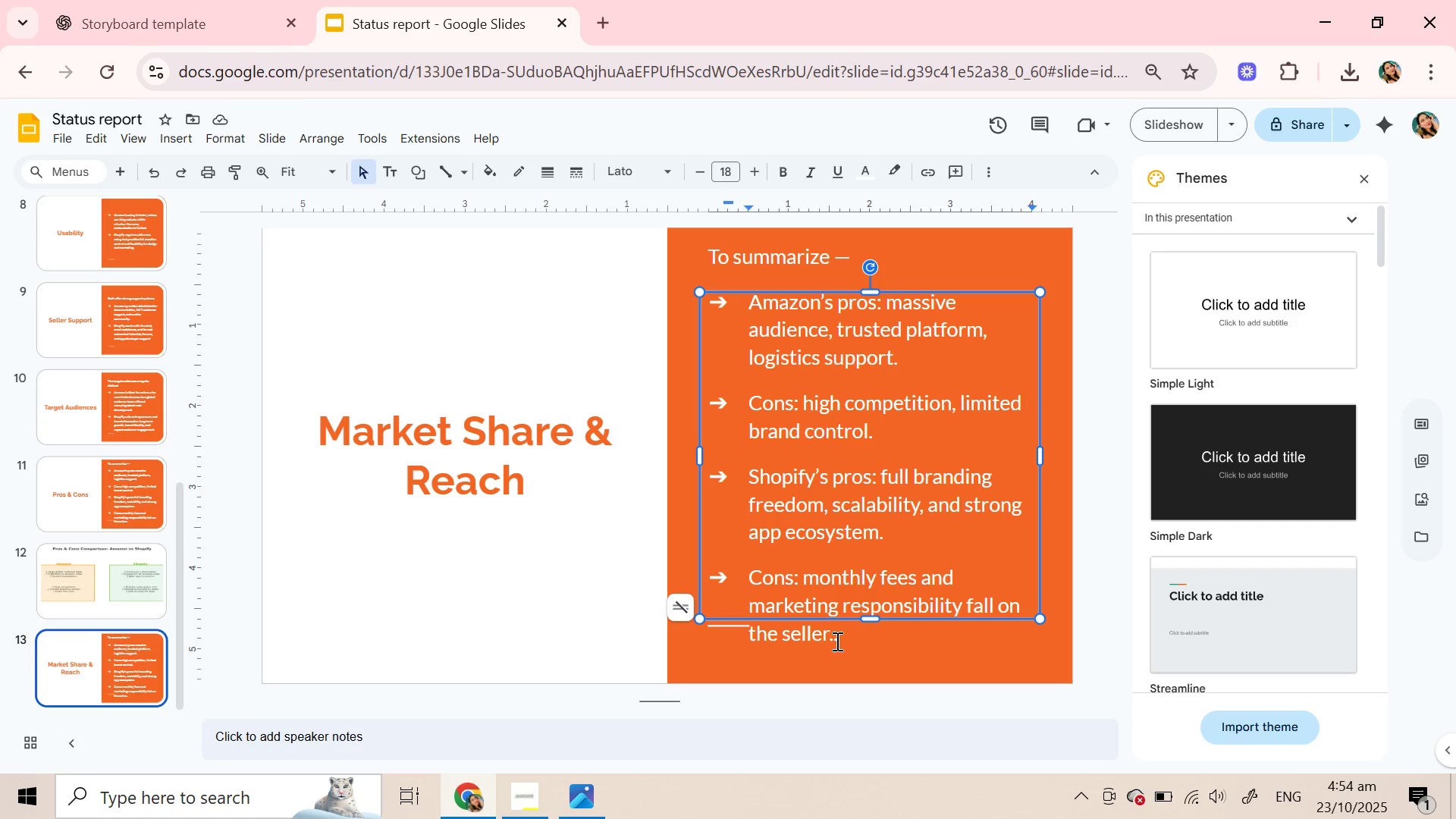 
left_click([836, 641])
 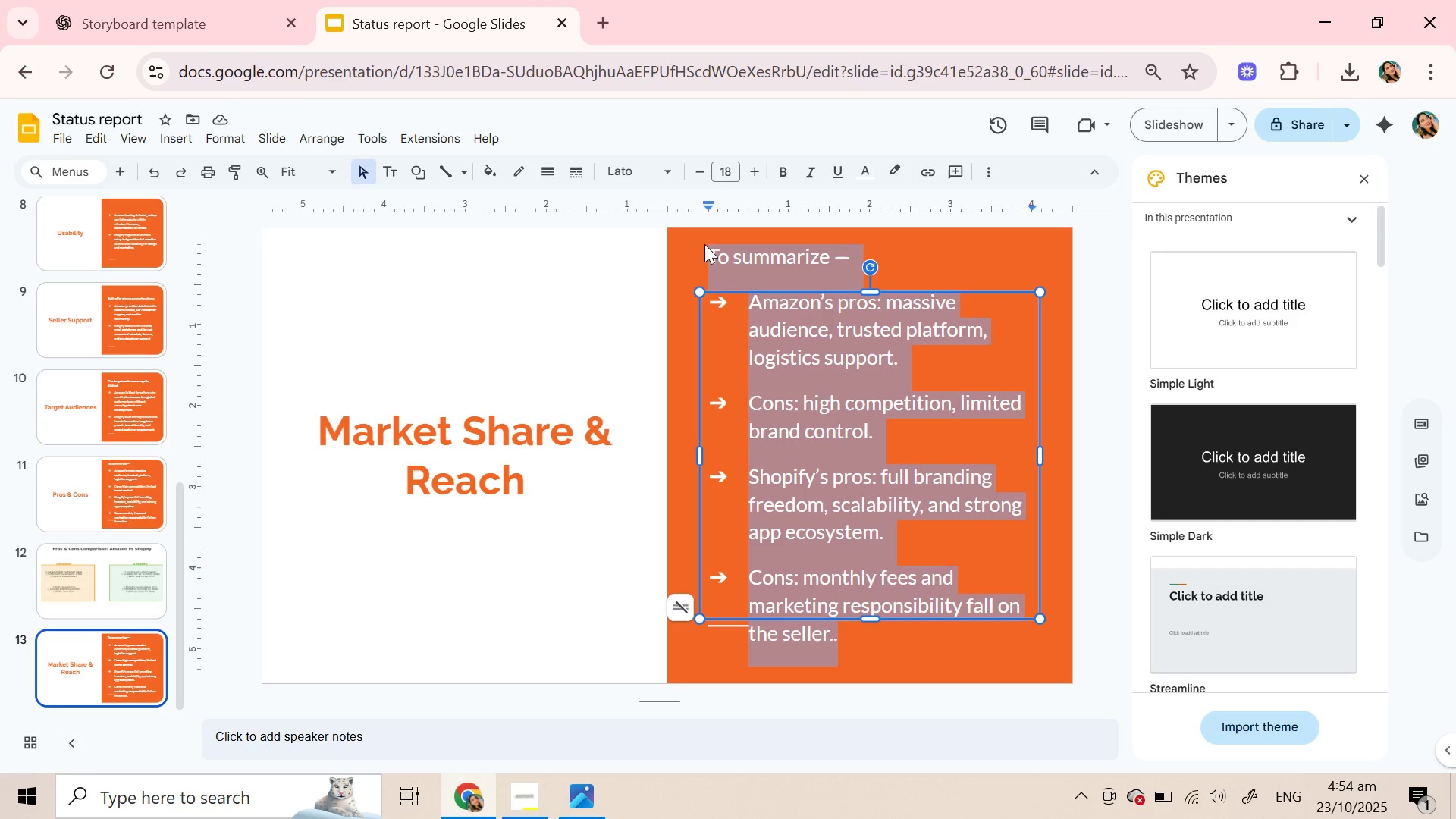 
key(Control+V)
 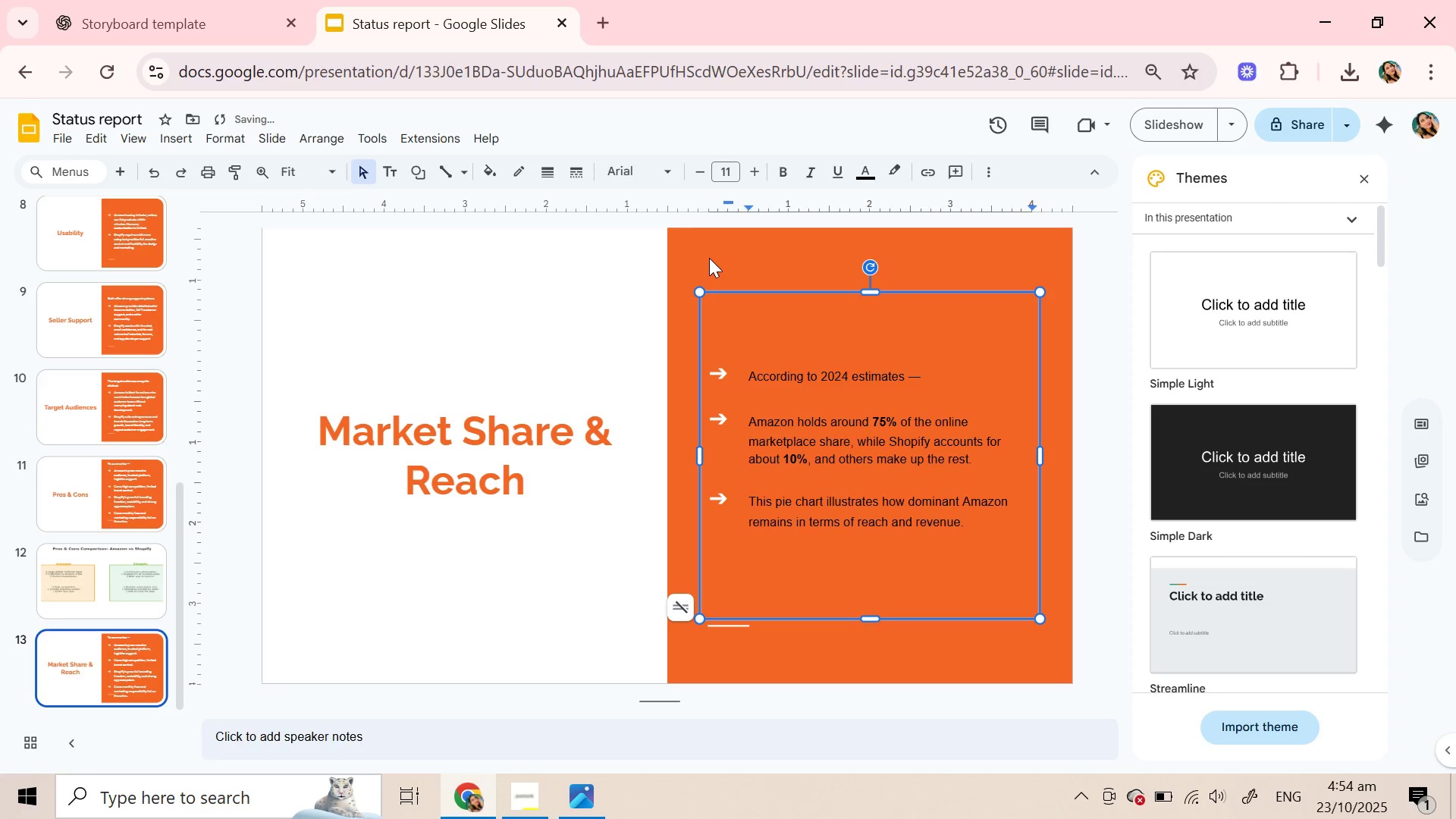 
key(Control+Z)
 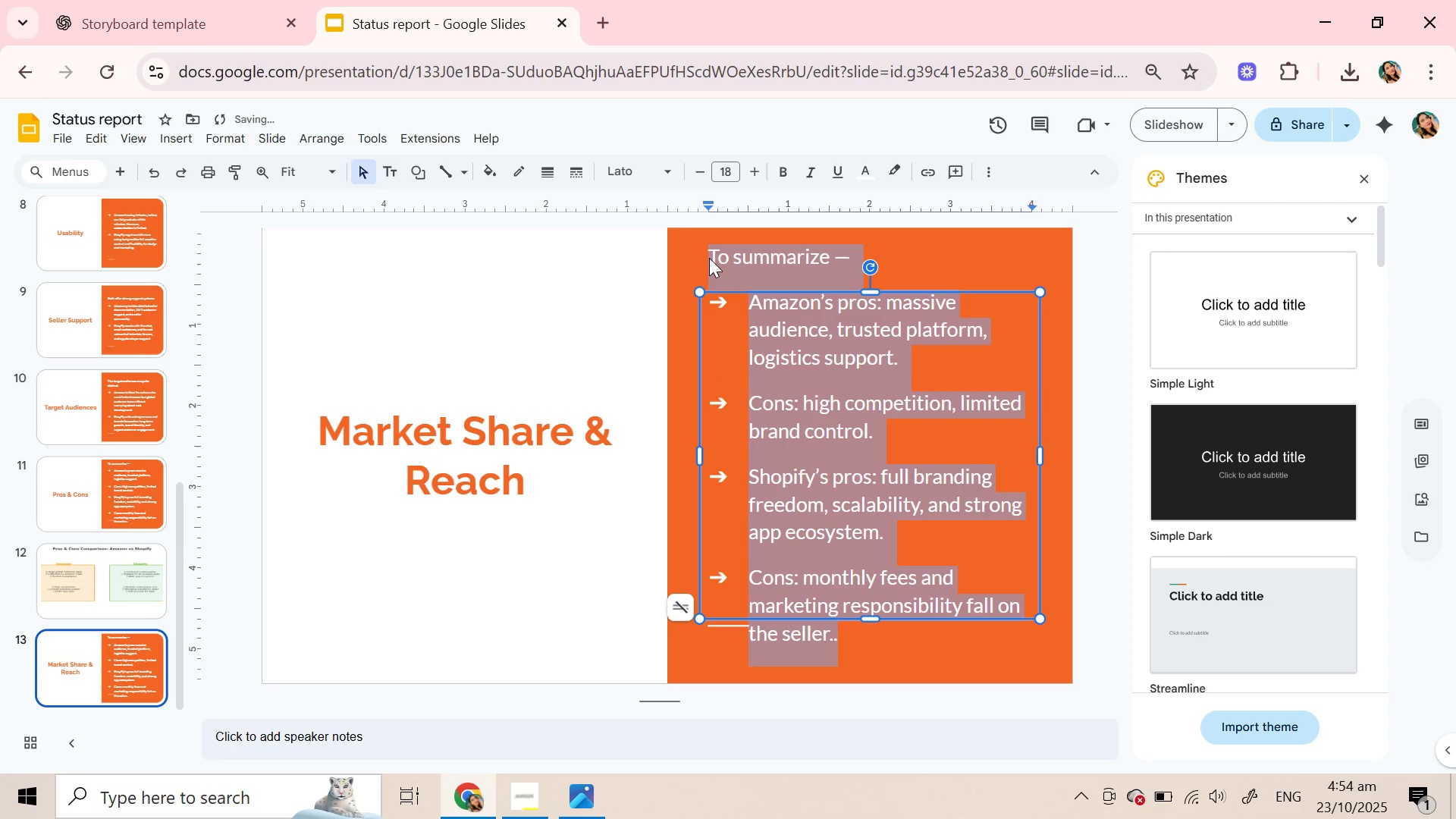 
key(Control+Shift+V)
 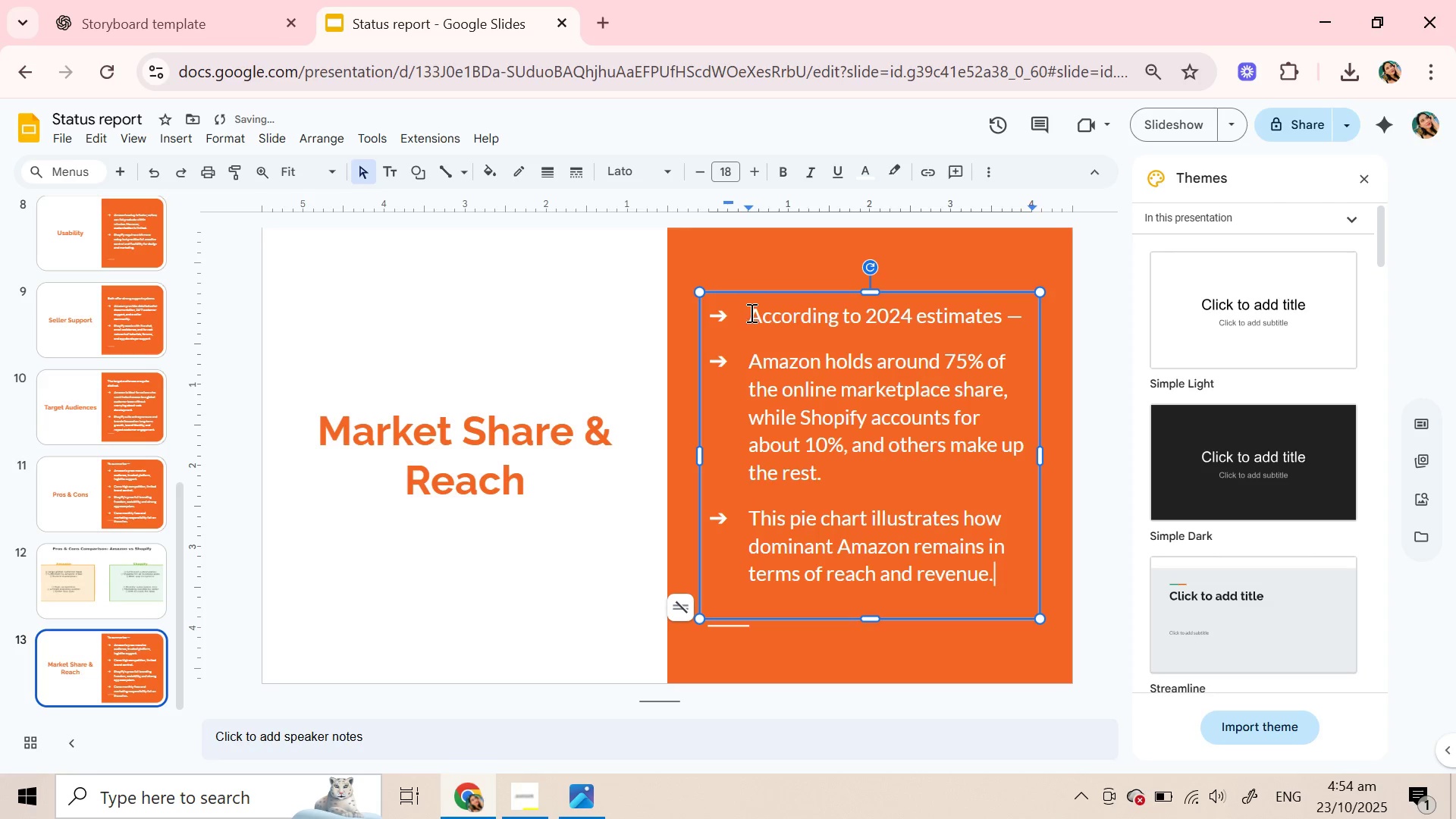 
left_click([751, 313])
 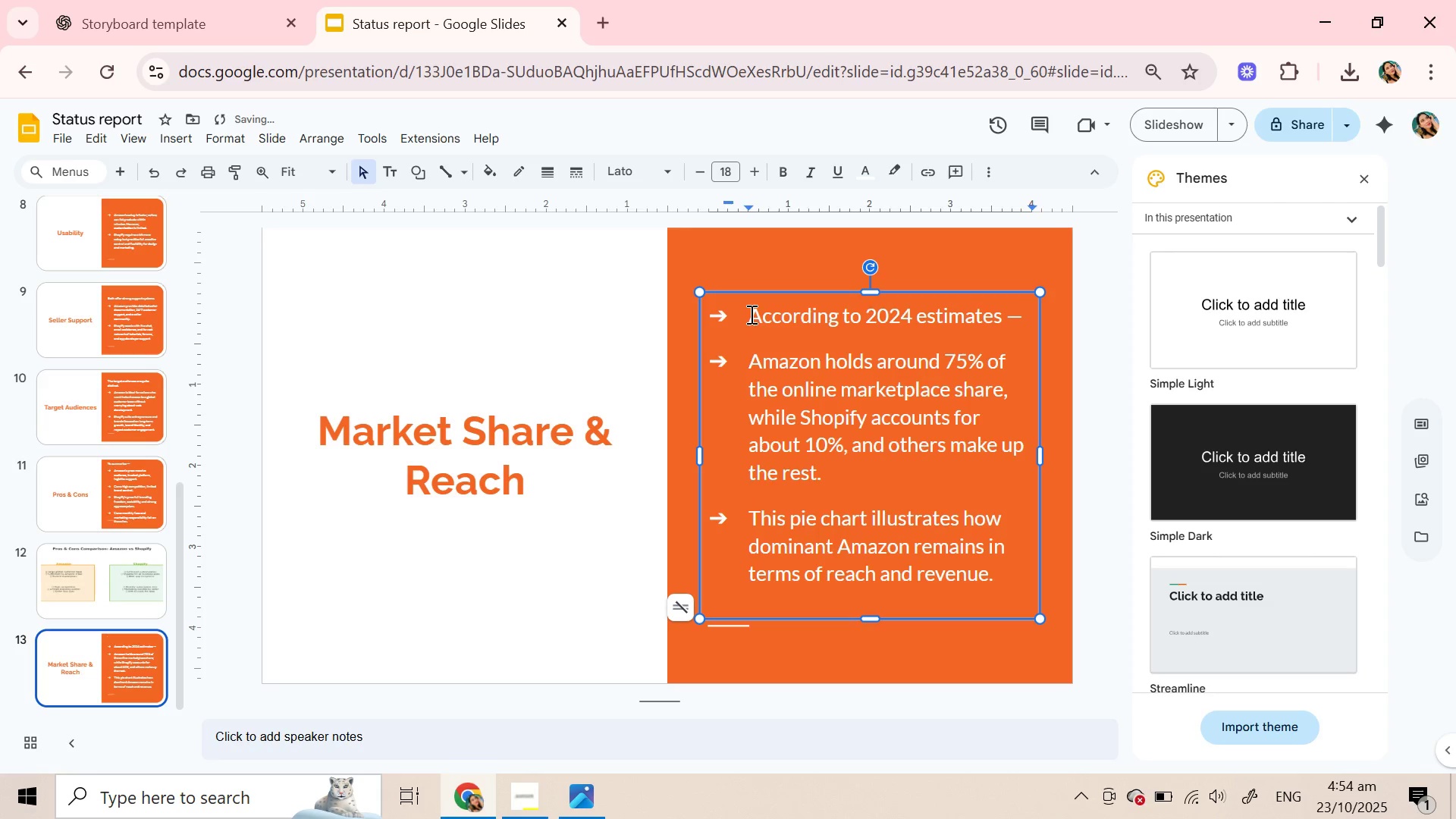 
key(Backspace)
 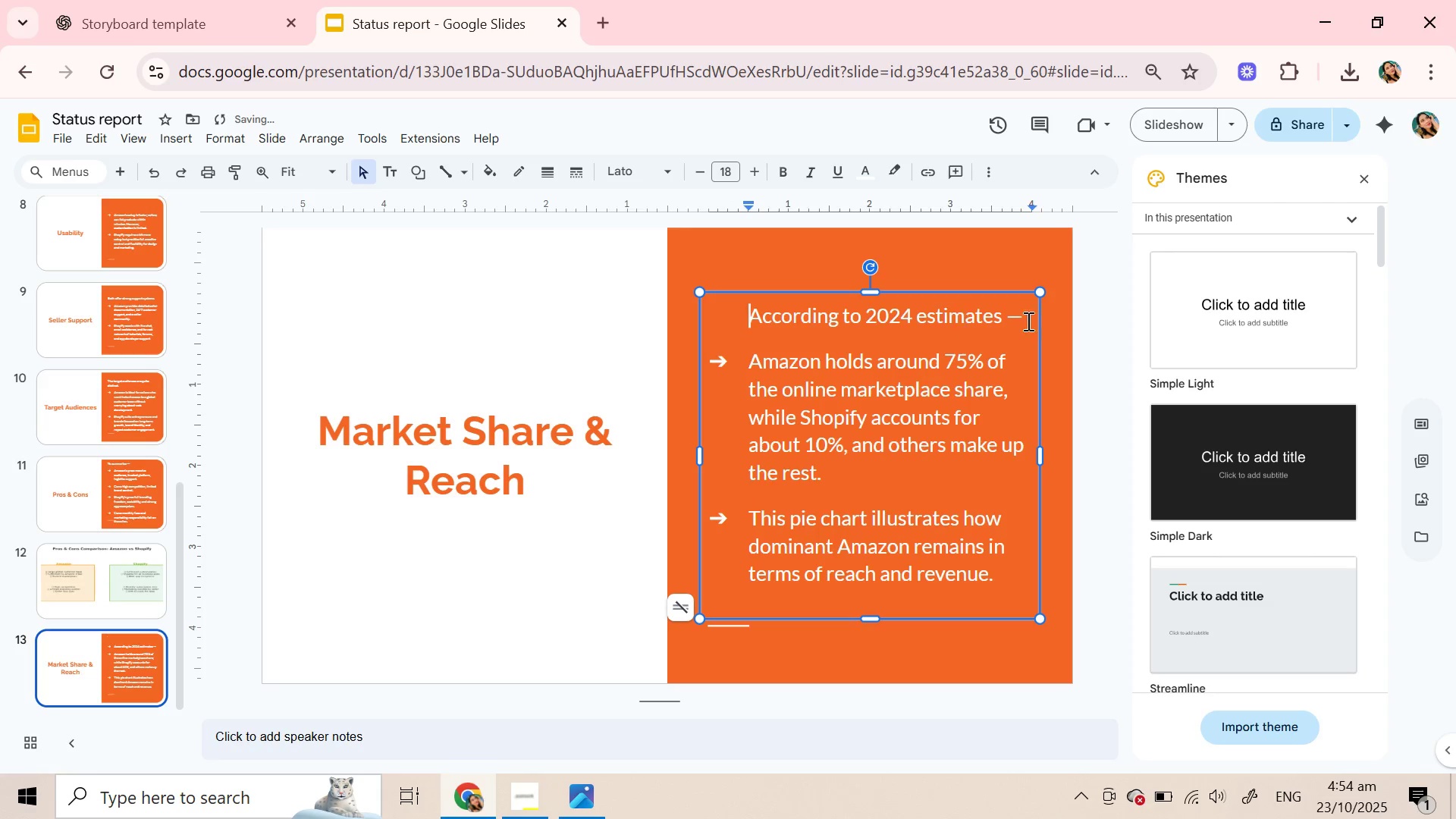 
key(Backspace)
 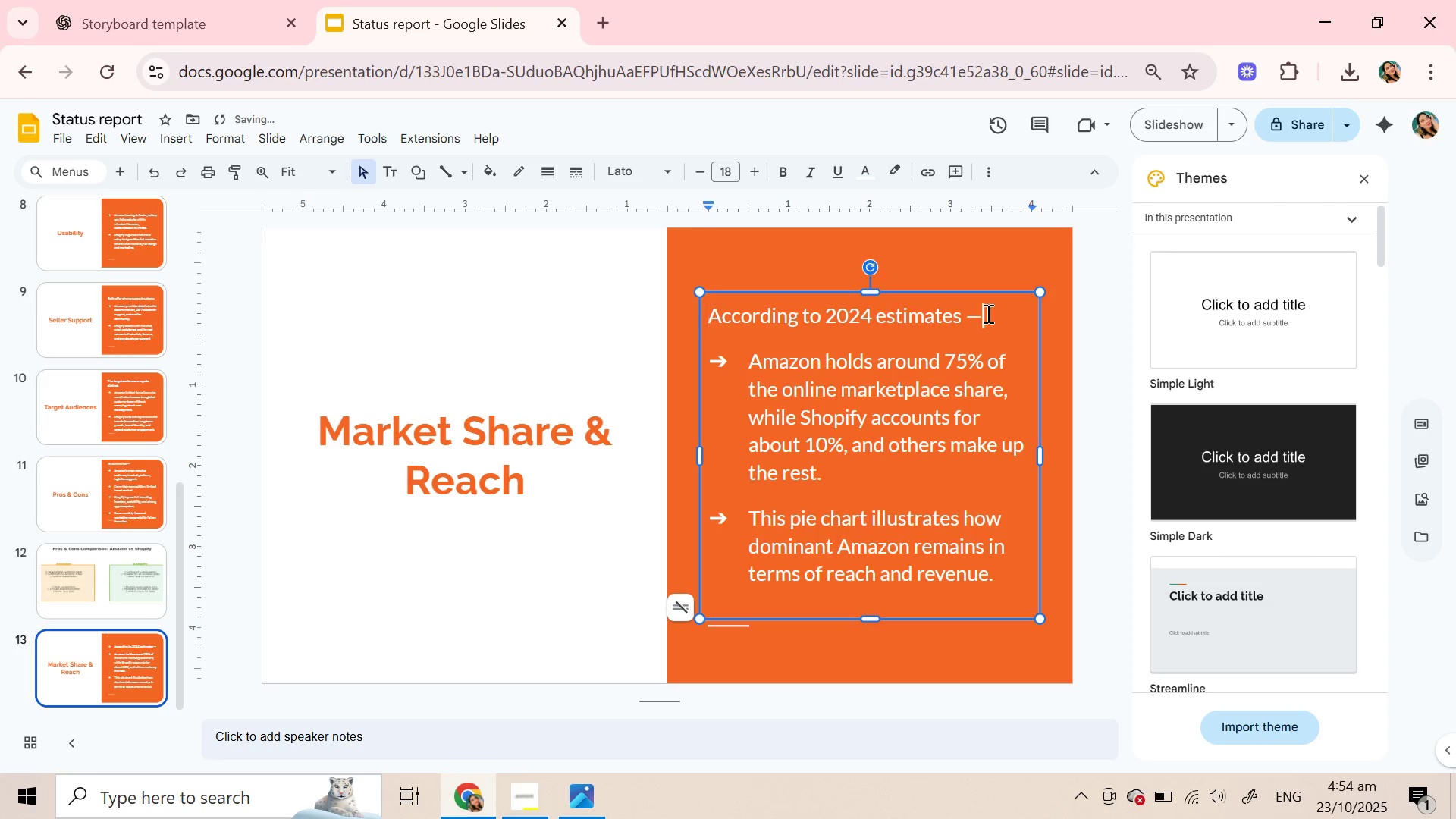 
left_click([987, 313])
 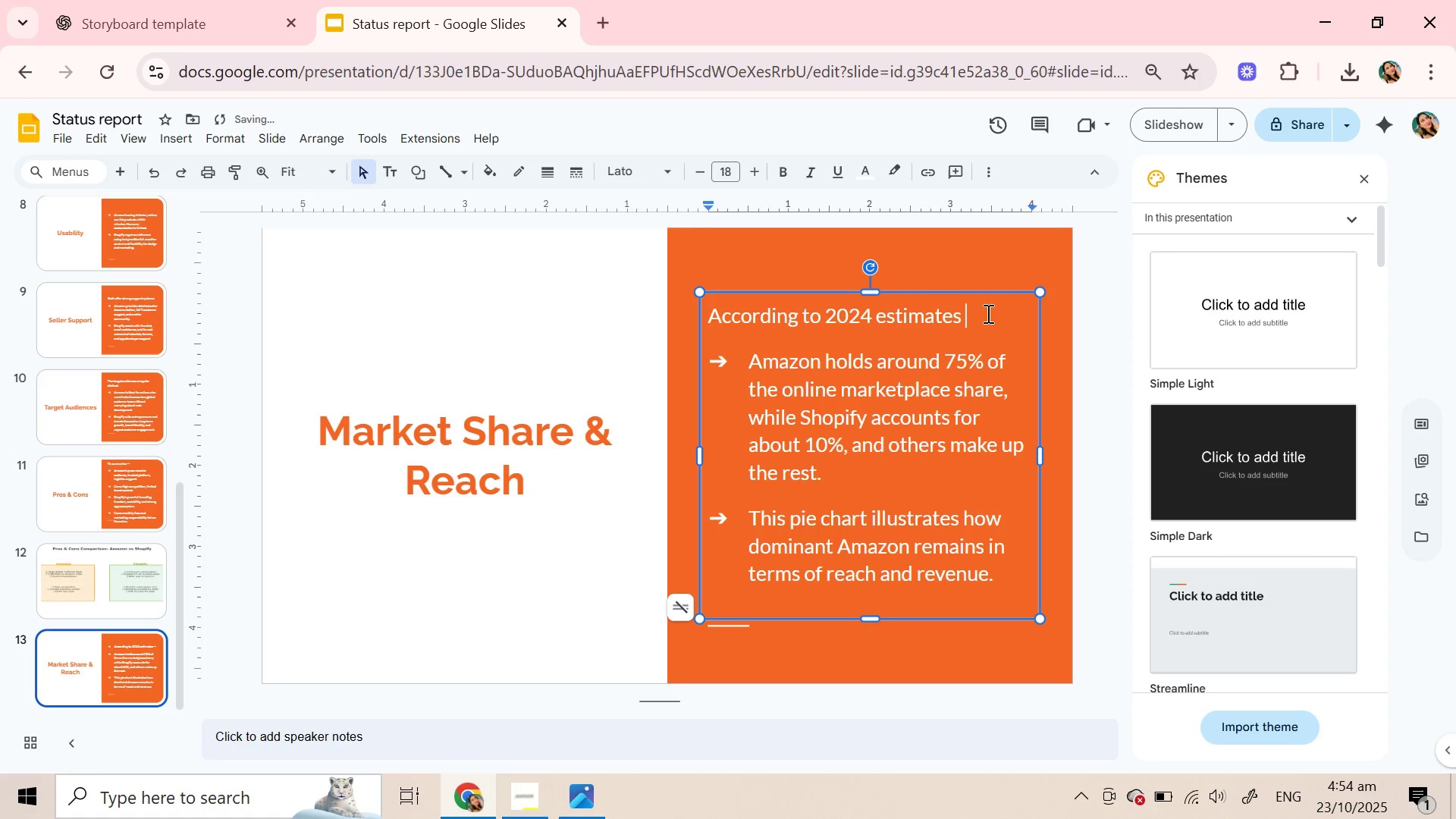 
key(Backspace)
 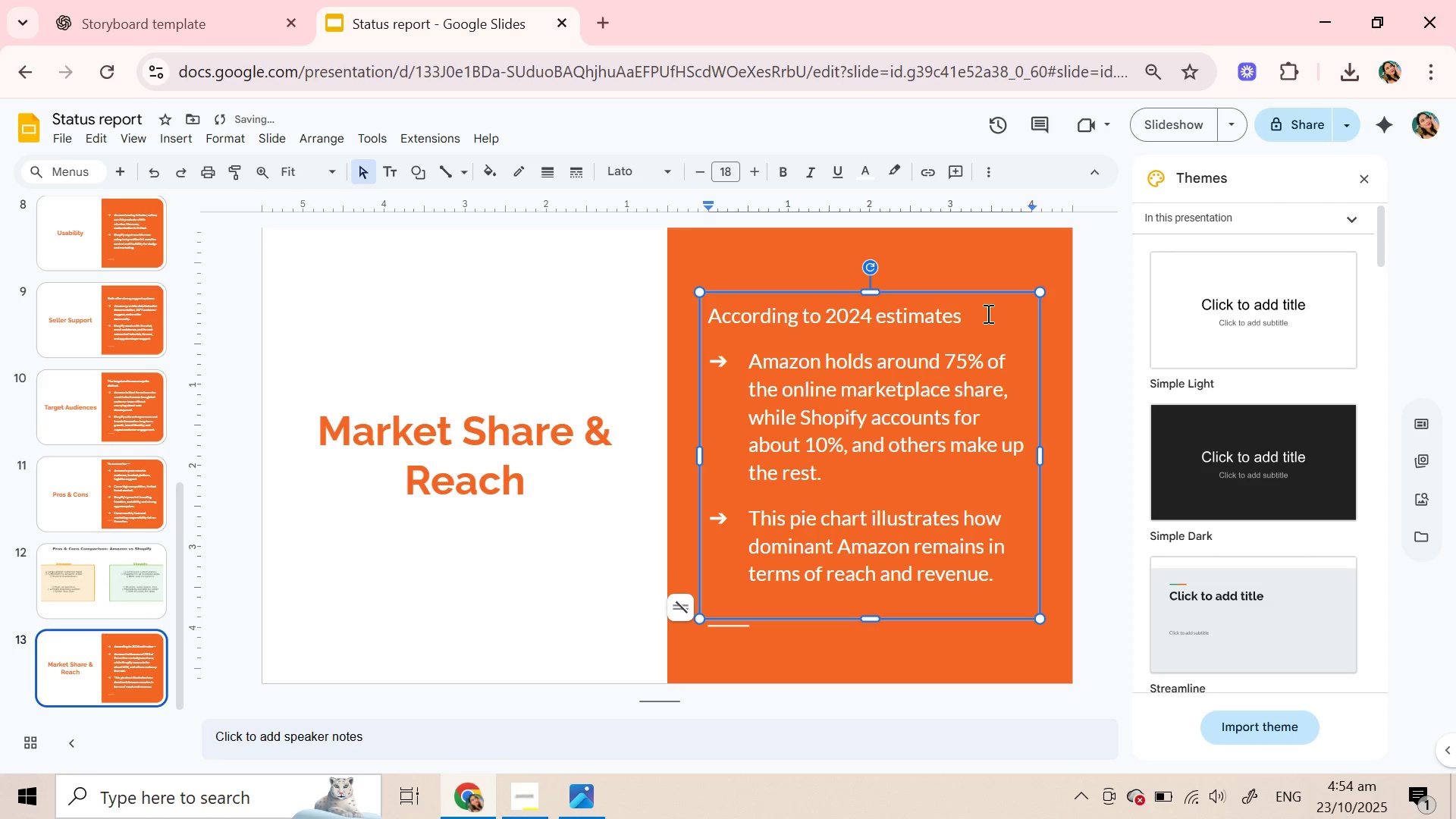 
key(Shift+Semicolon)
 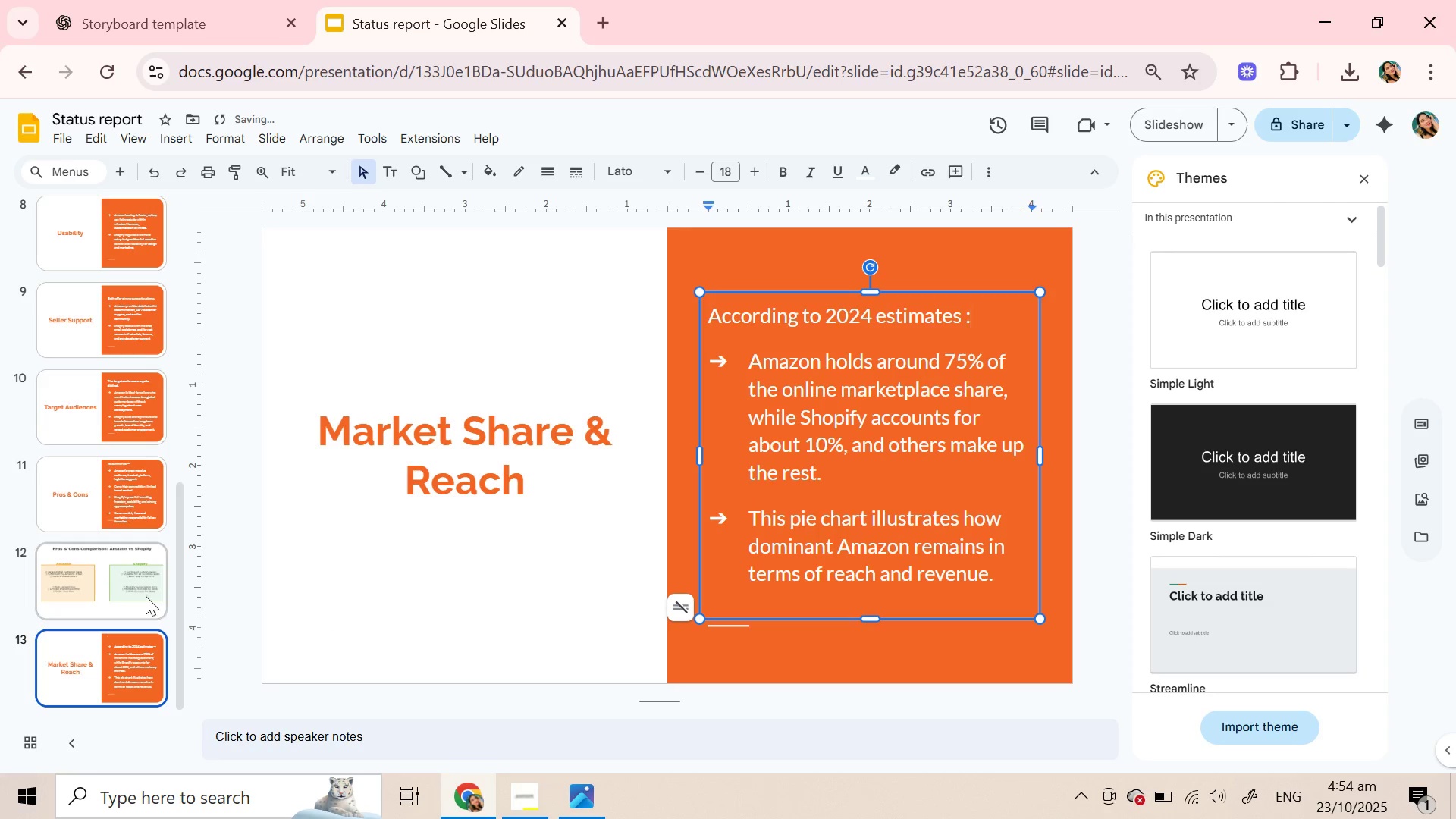 
left_click([121, 584])
 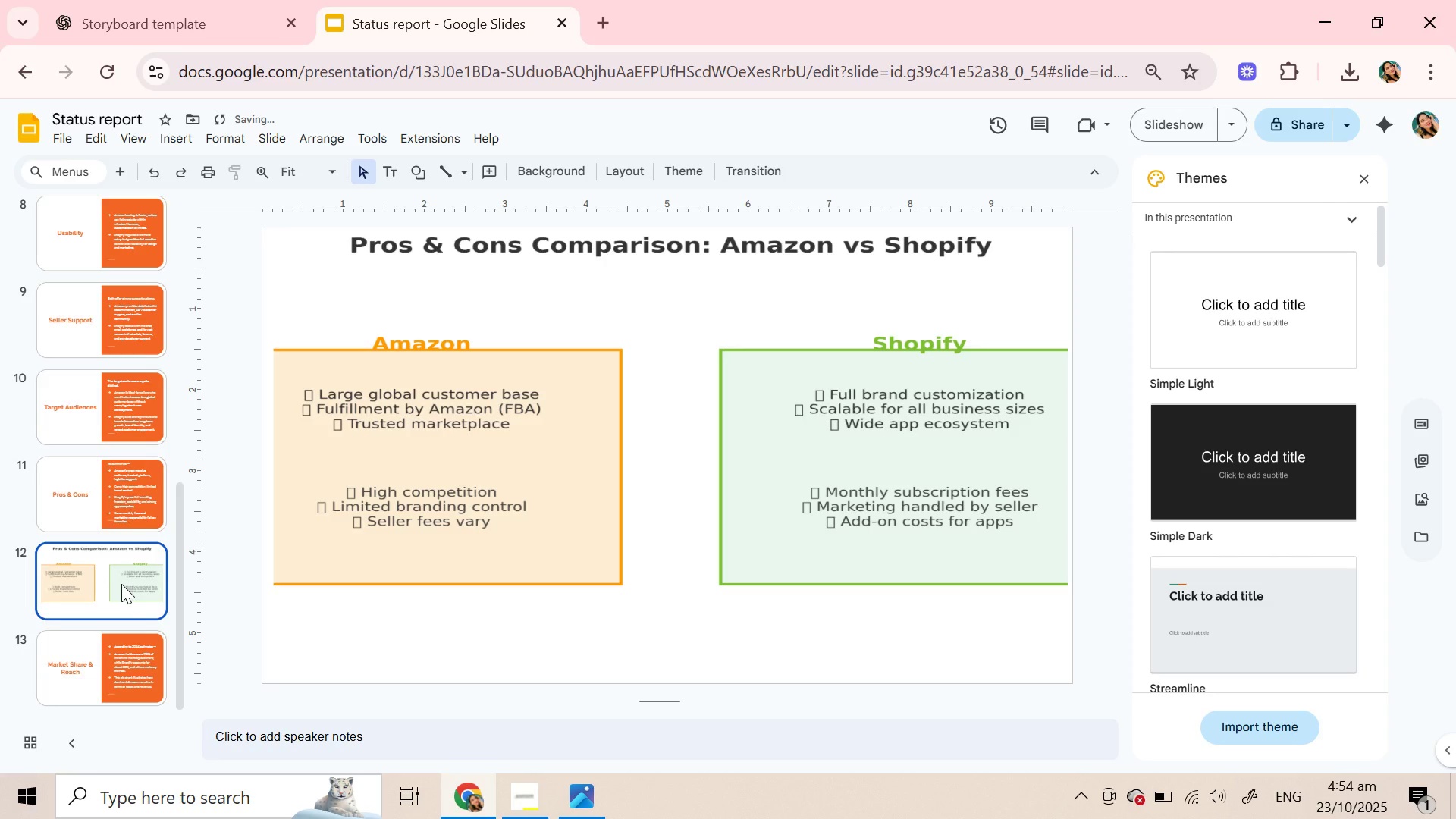 
right_click([121, 584])
 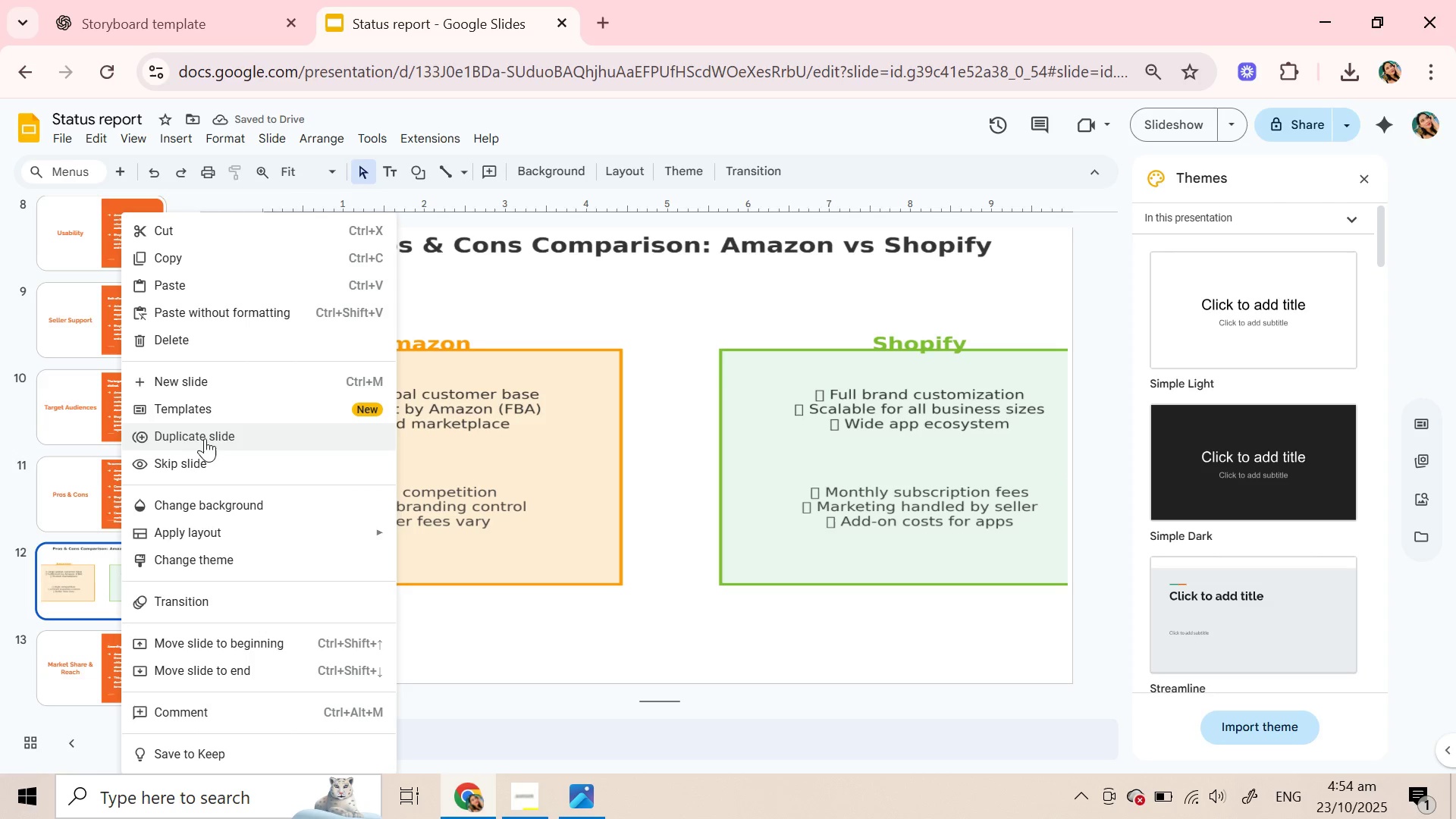 
left_click([205, 438])
 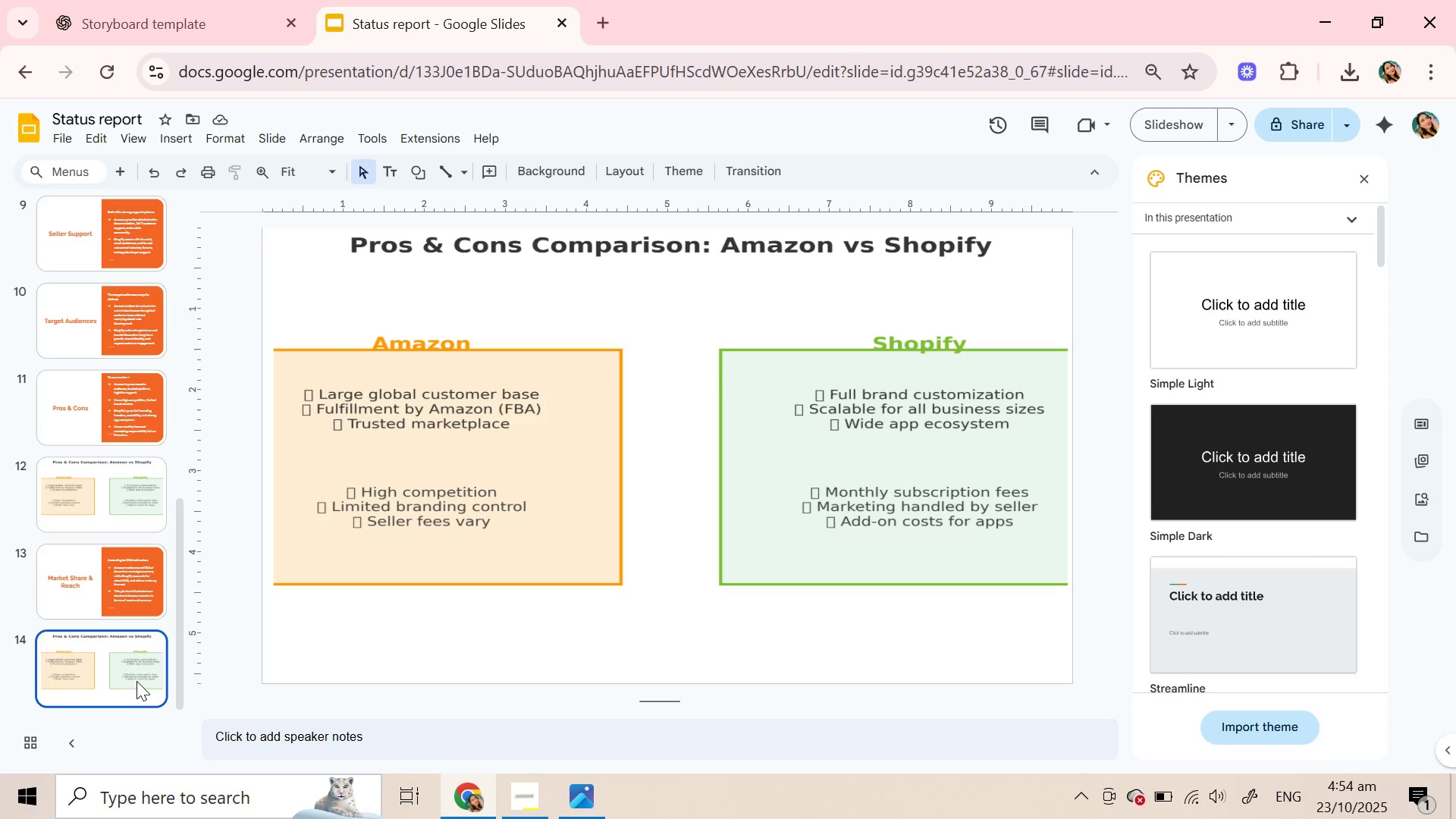 
wait(23.1)
 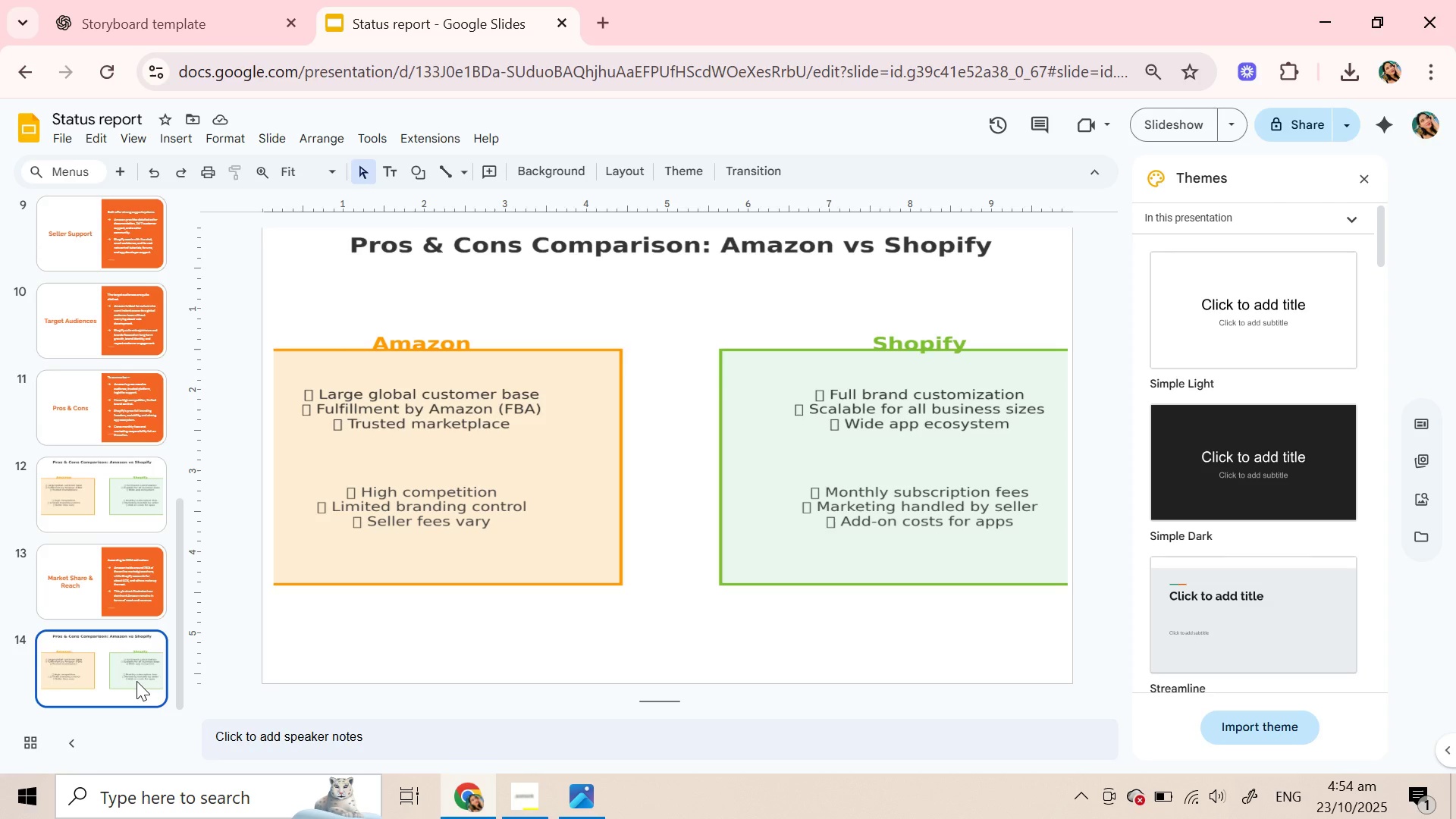 
left_click([228, 0])
 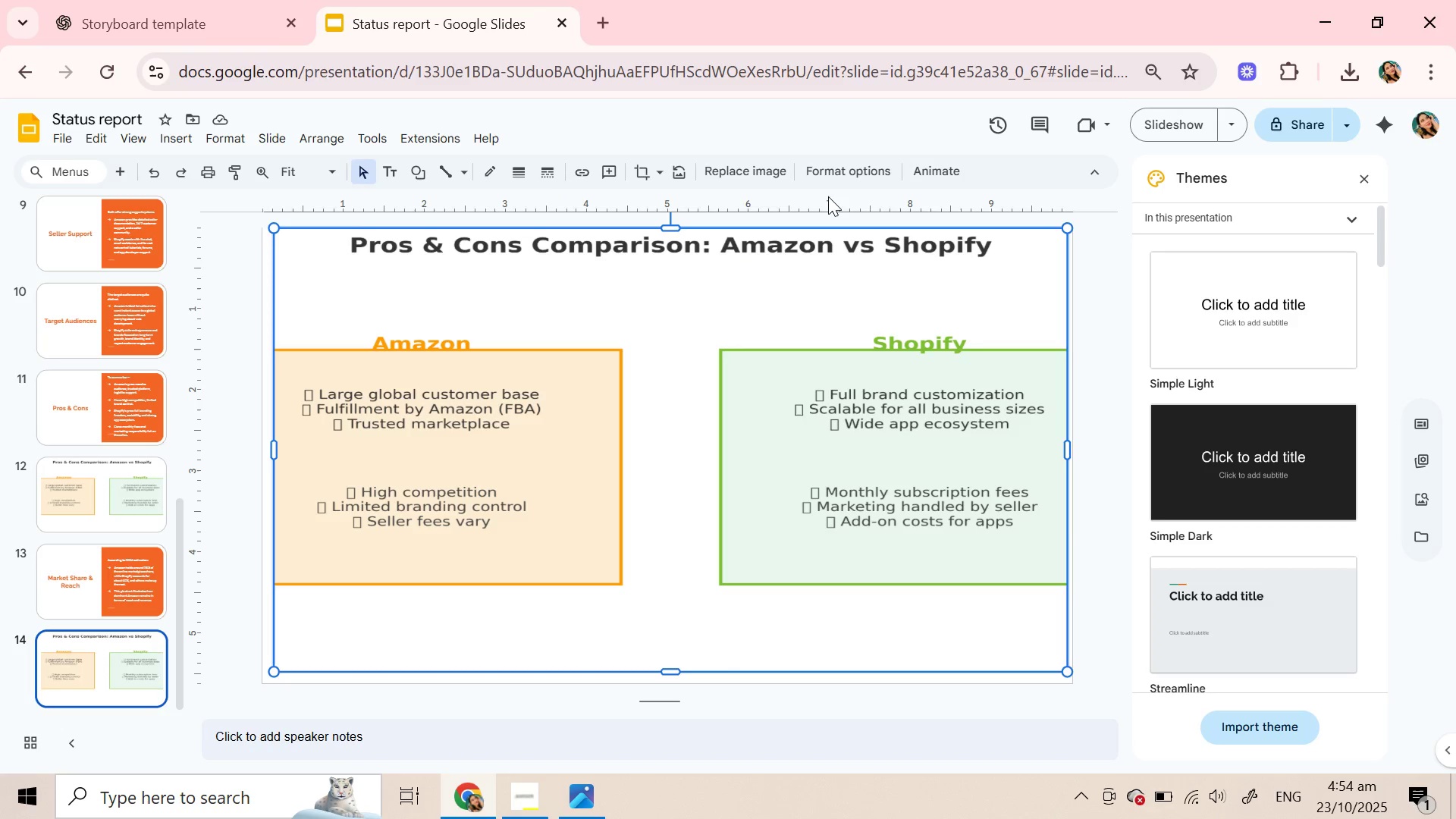 
left_click([735, 168])
 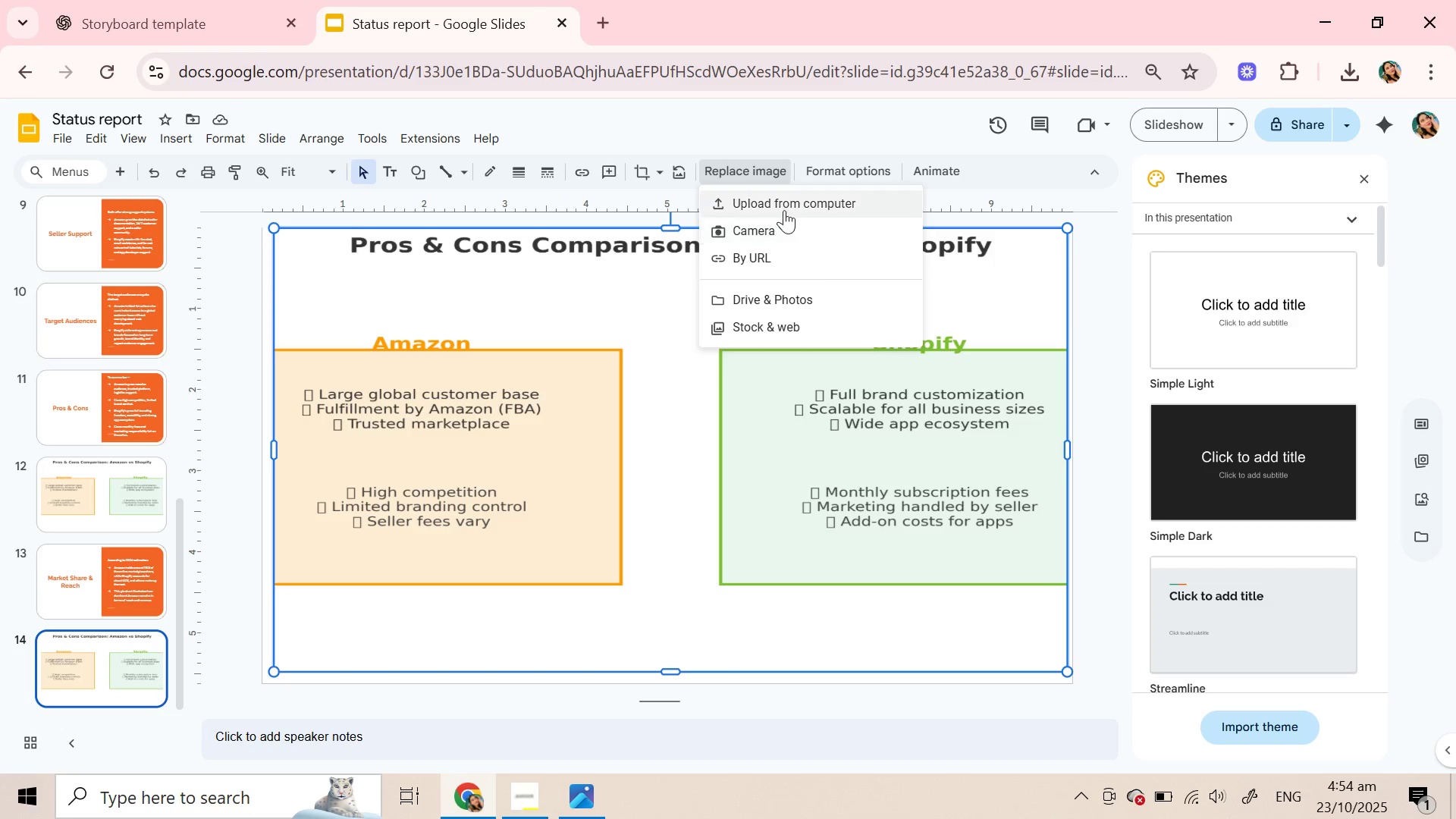 
left_click([784, 210])
 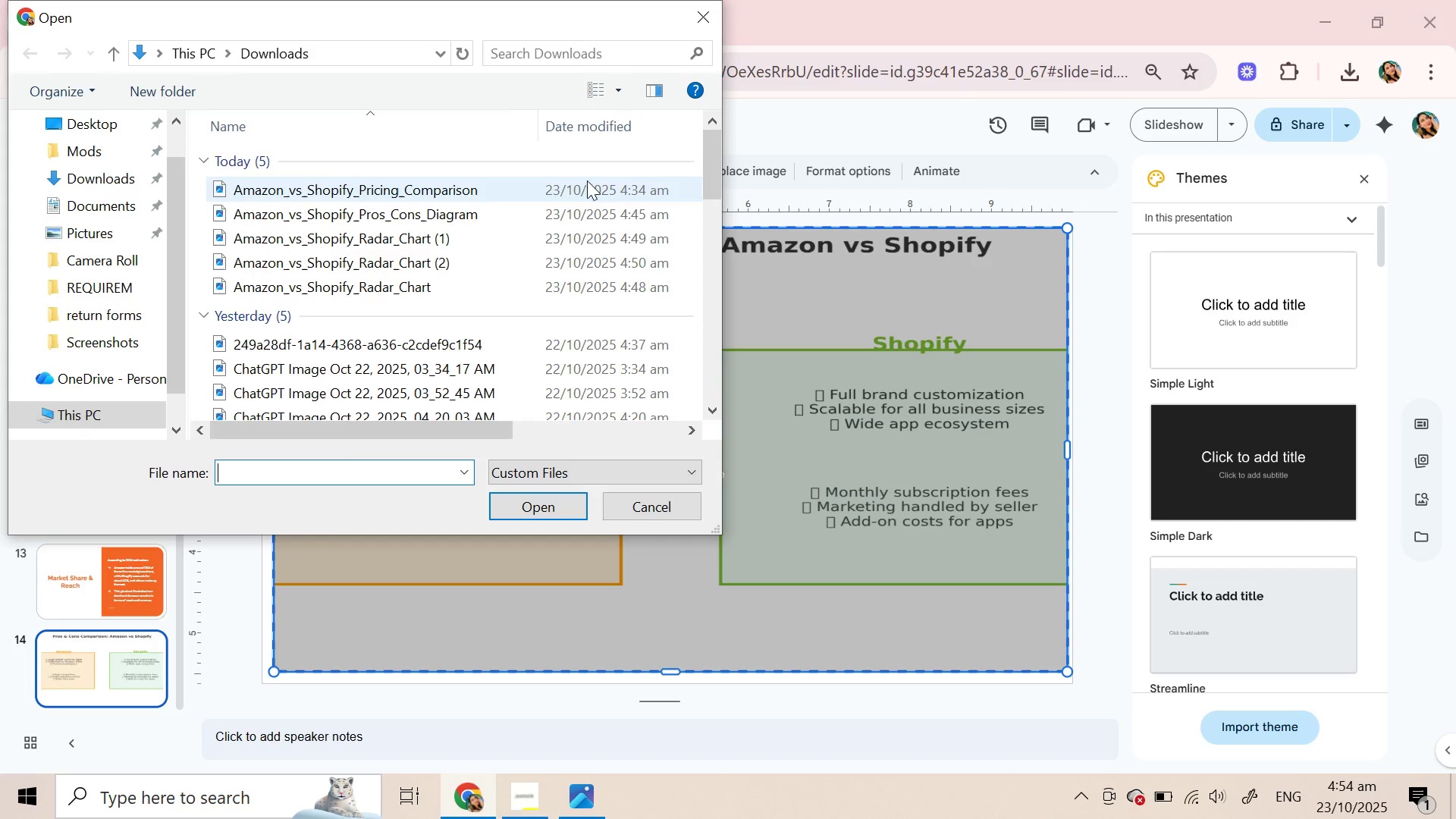 
mouse_move([431, 196])
 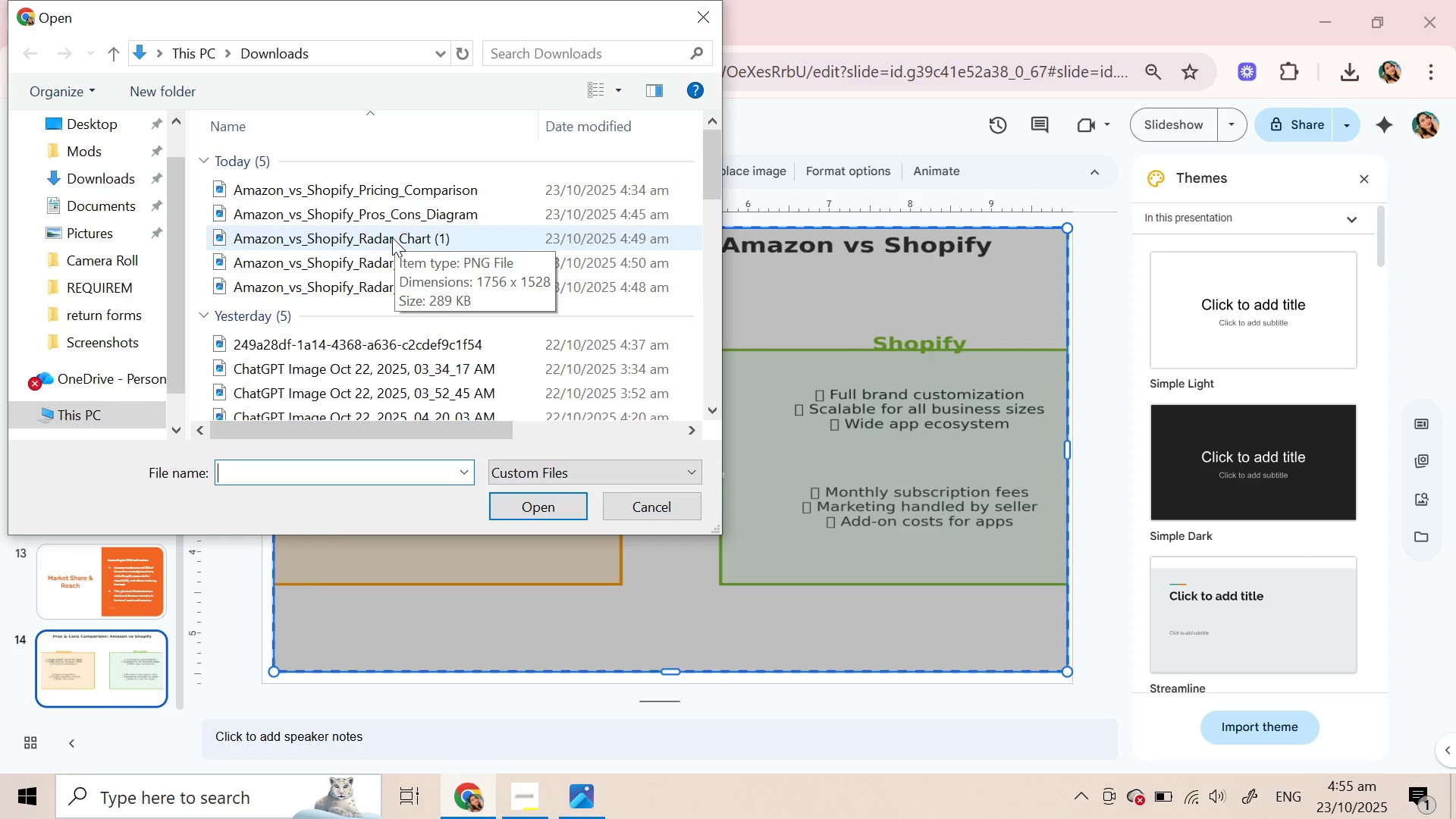 
left_click([392, 237])
 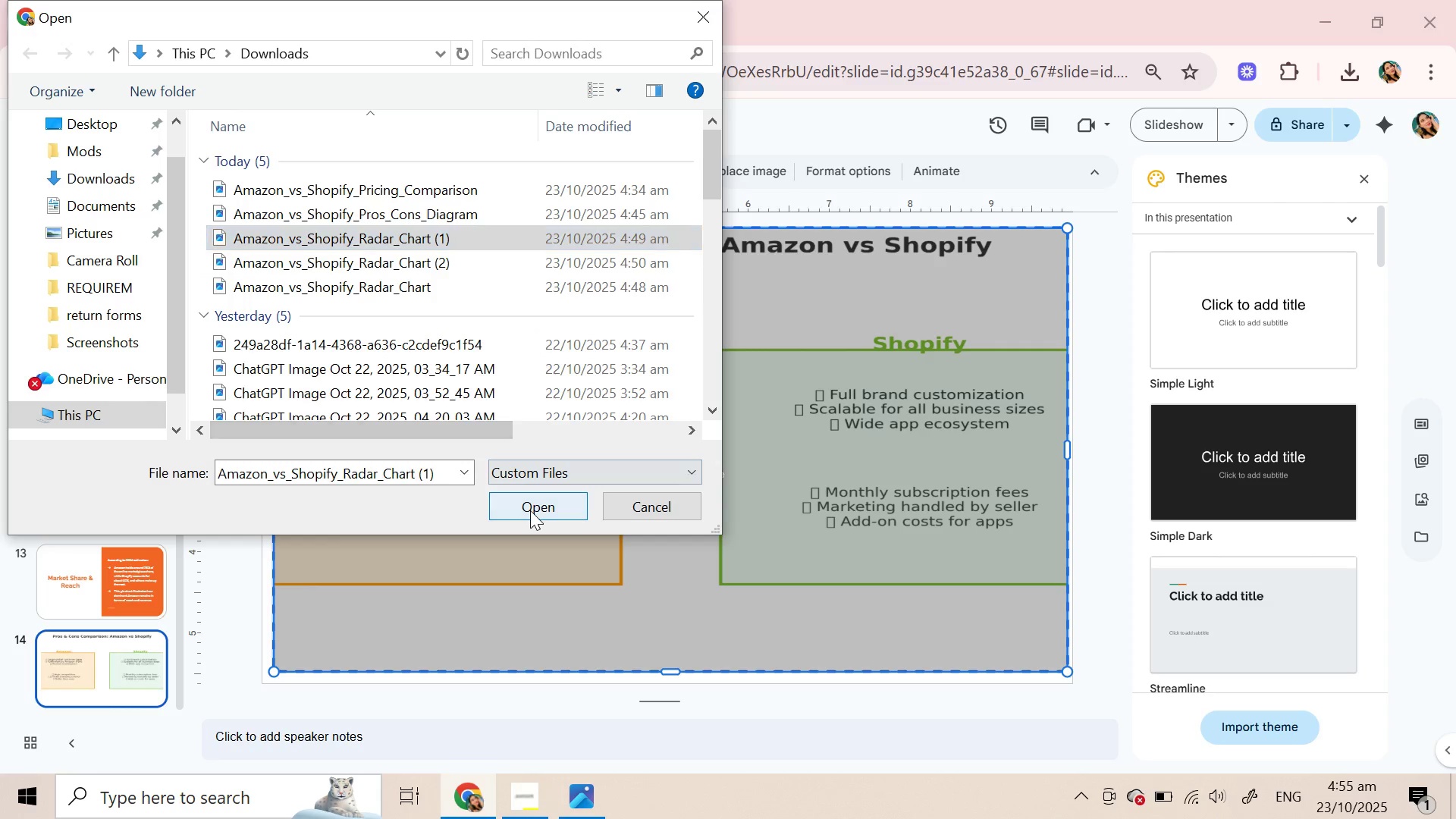 
left_click([530, 510])
 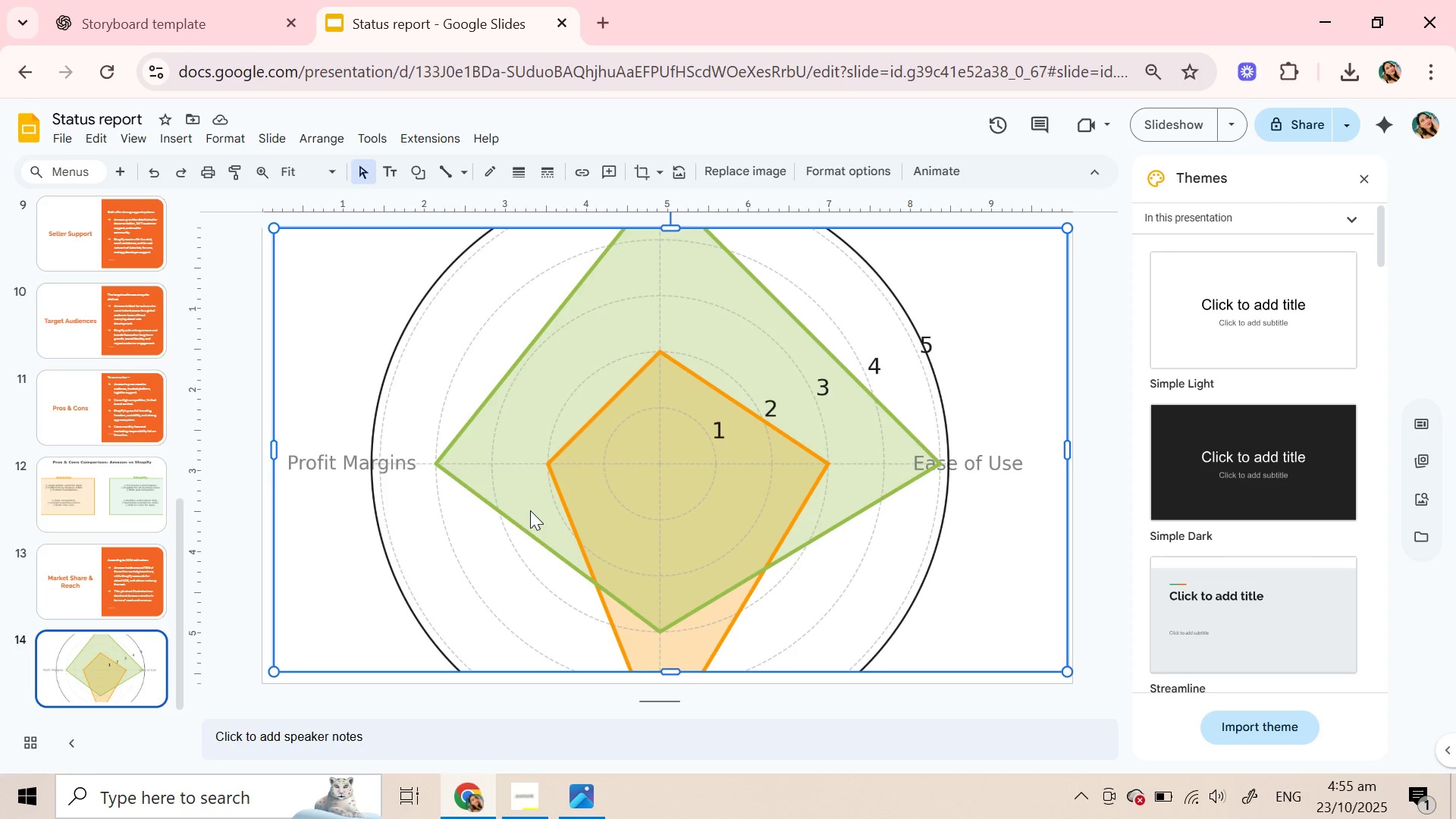 
wait(32.98)
 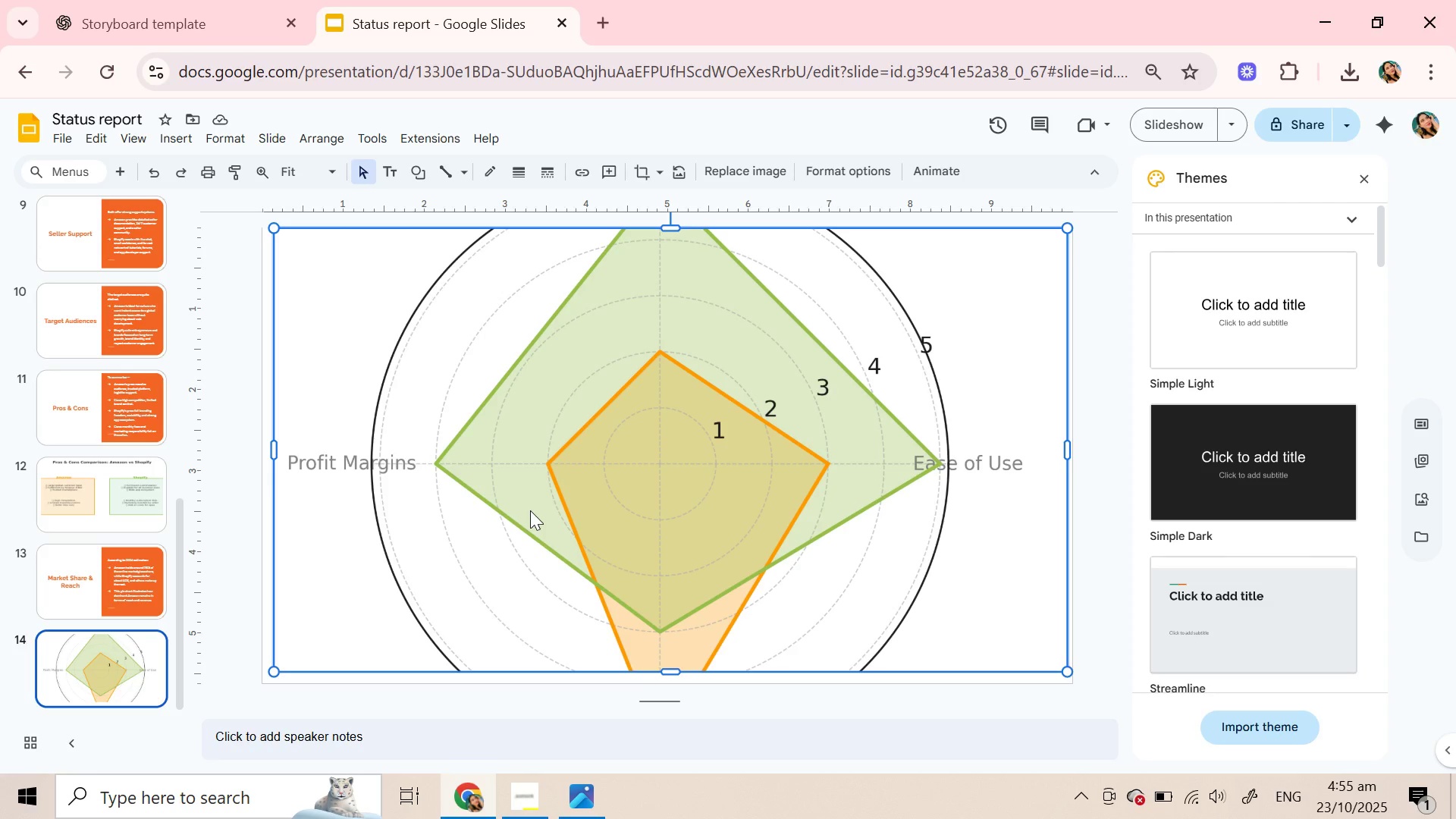 
left_click([182, 21])
 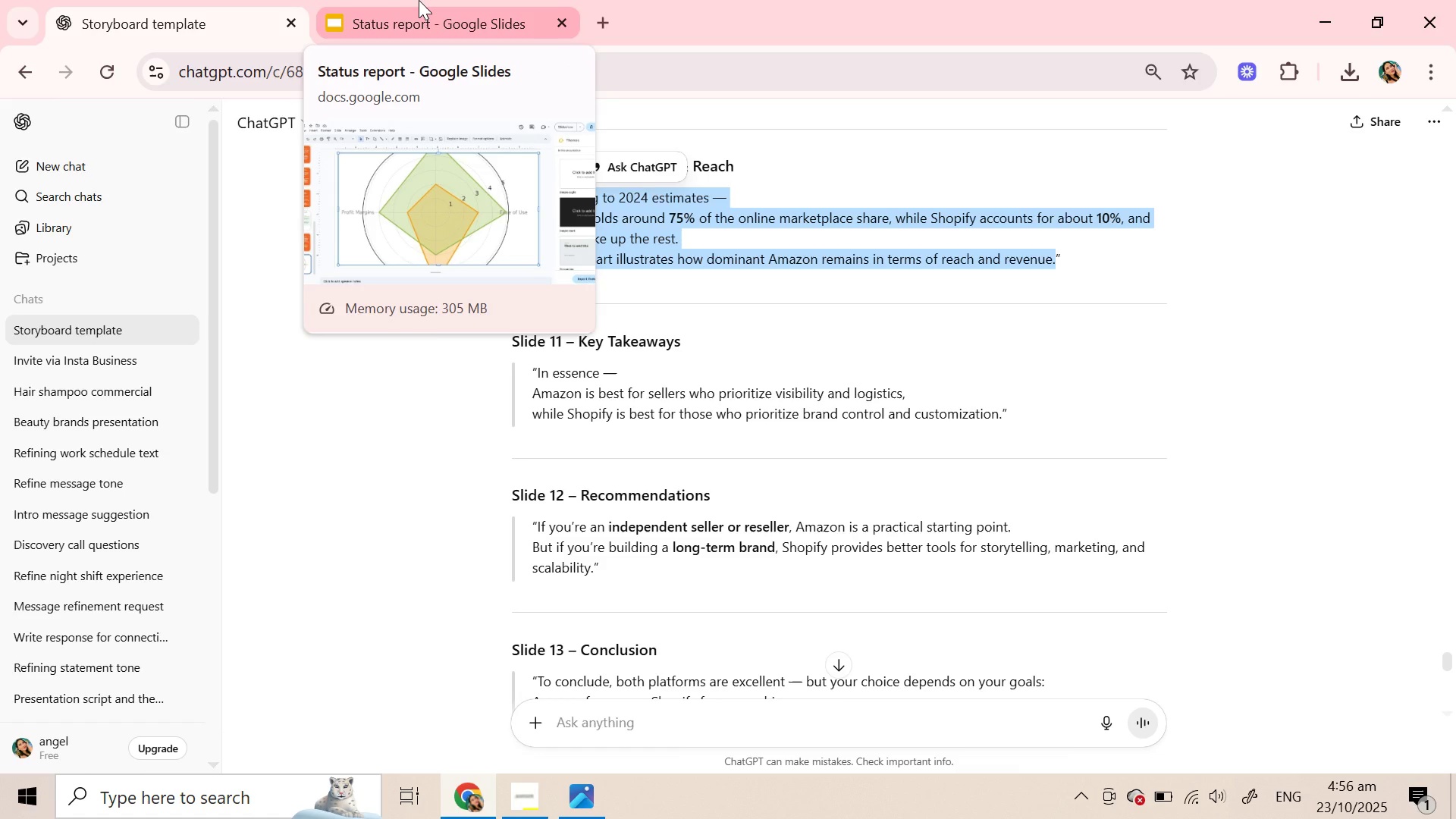 
wait(40.88)
 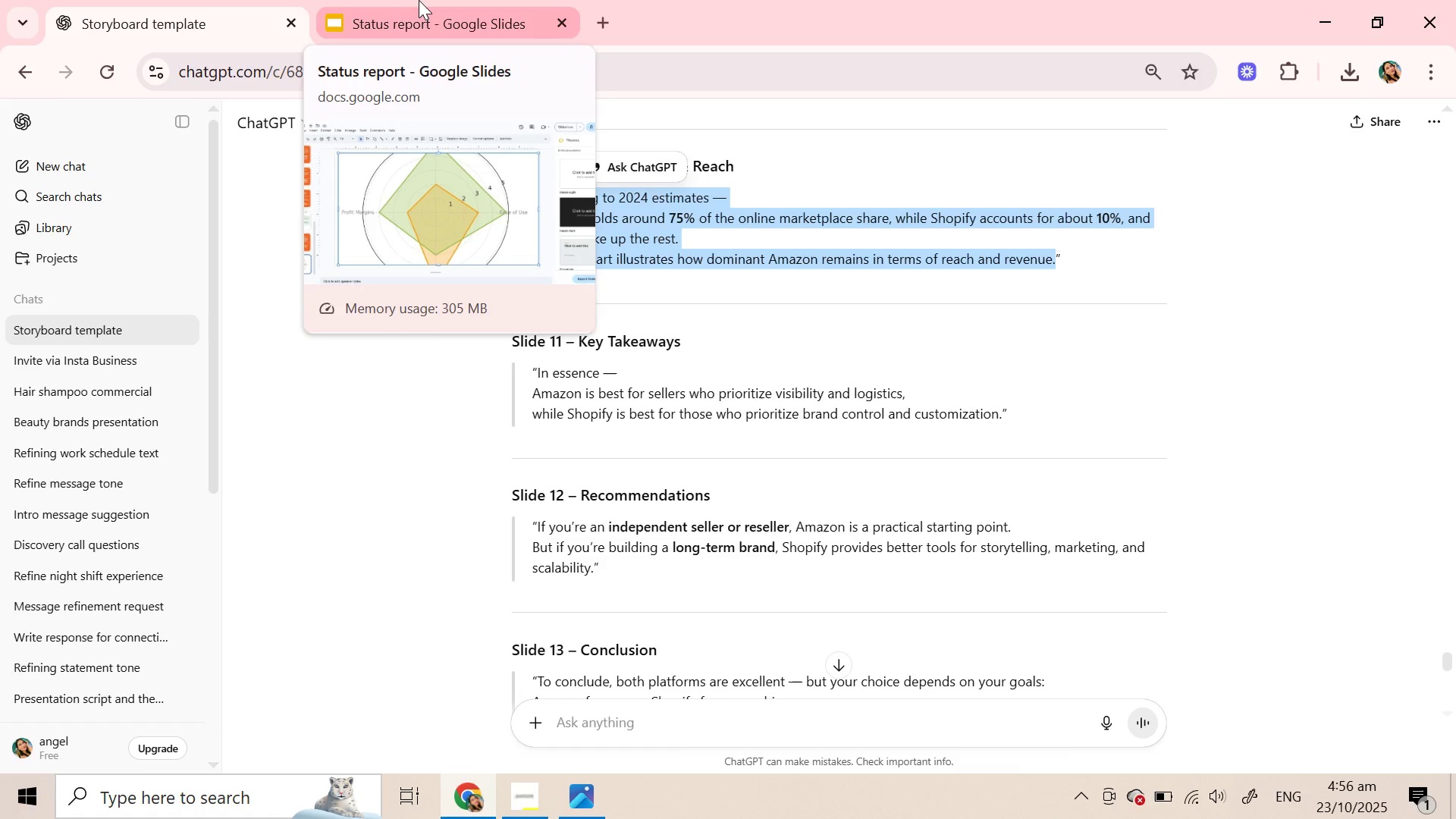 
left_click([808, 566])
 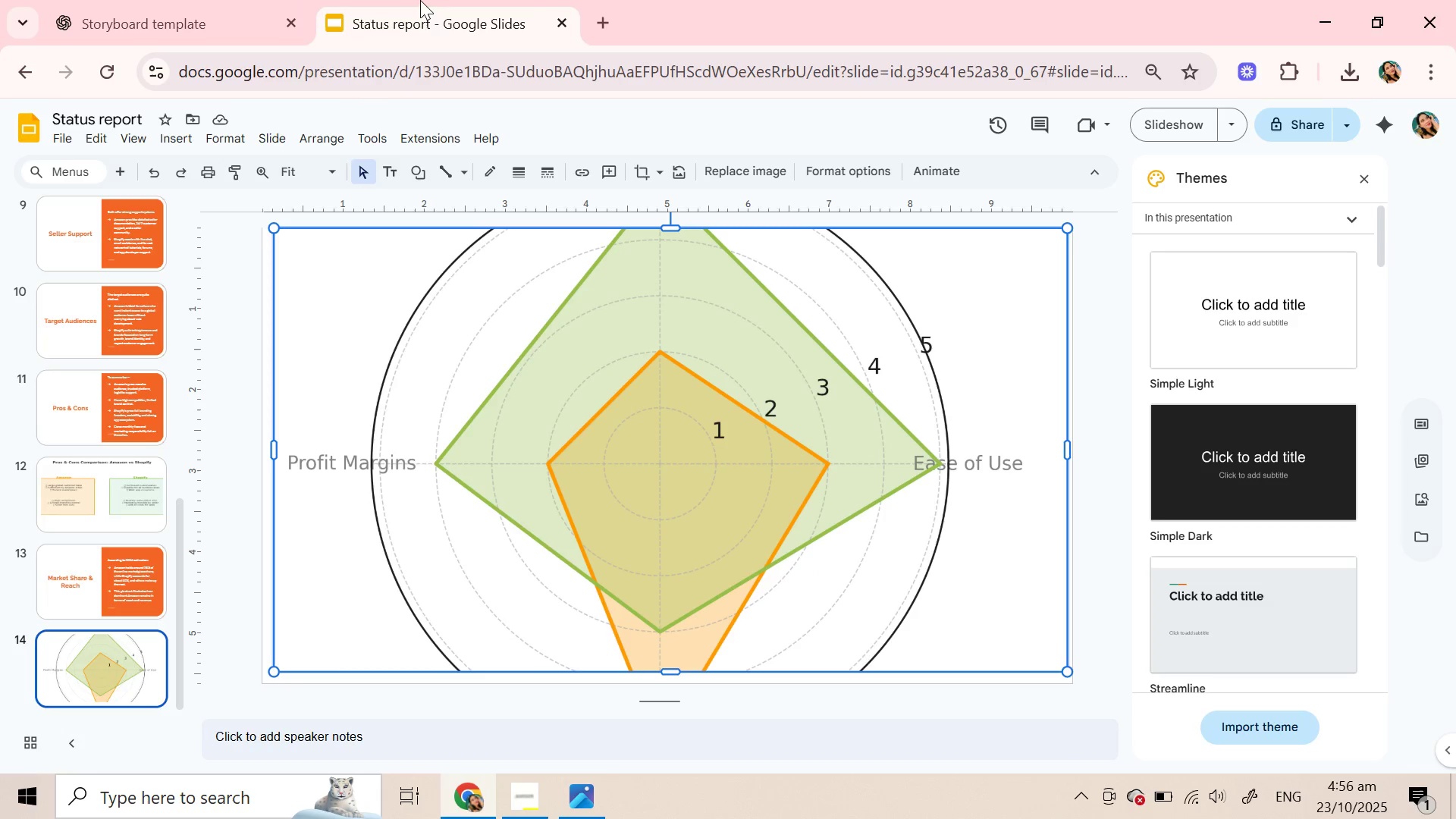 
left_click([420, 0])
 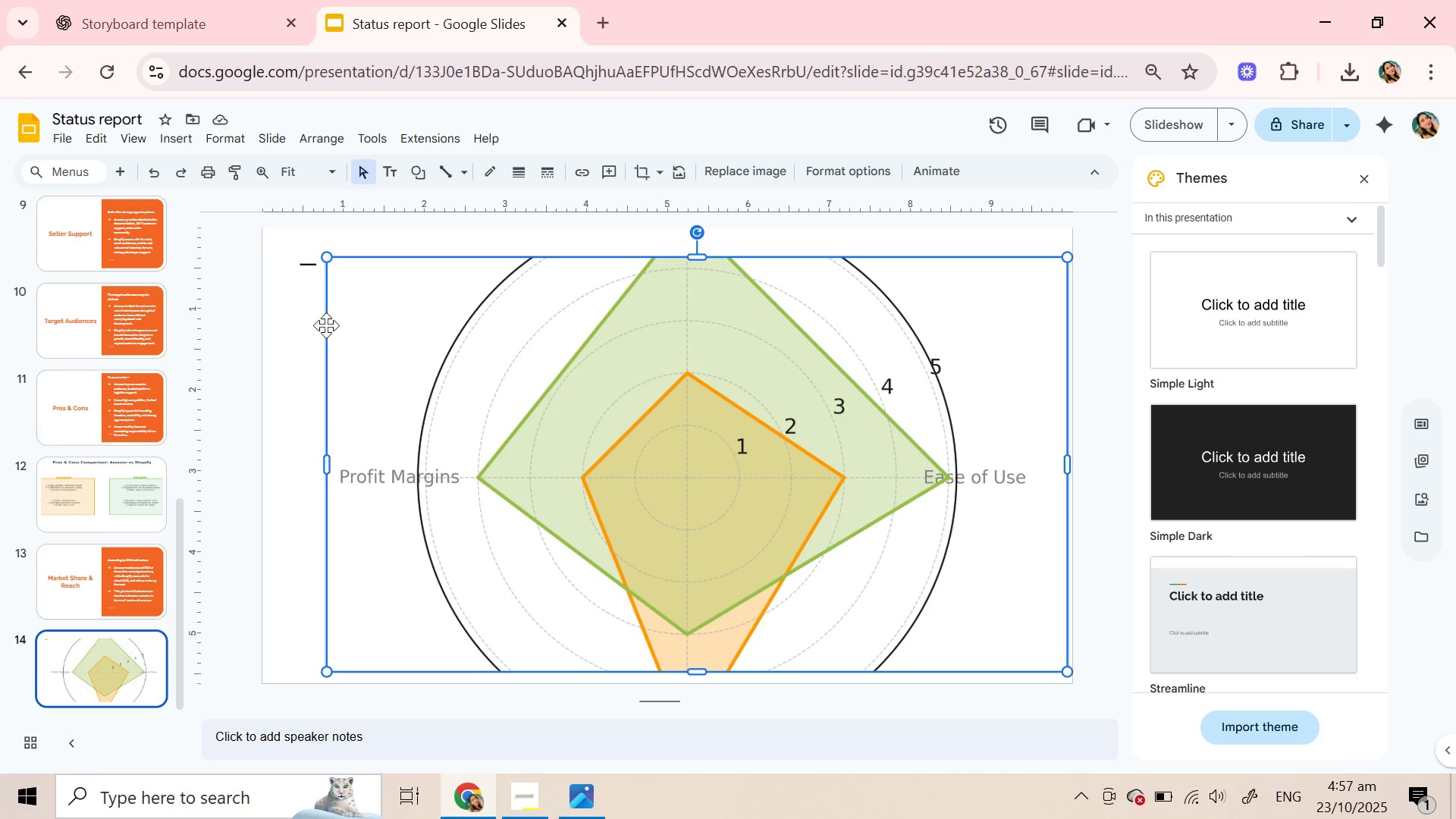 
wait(71.95)
 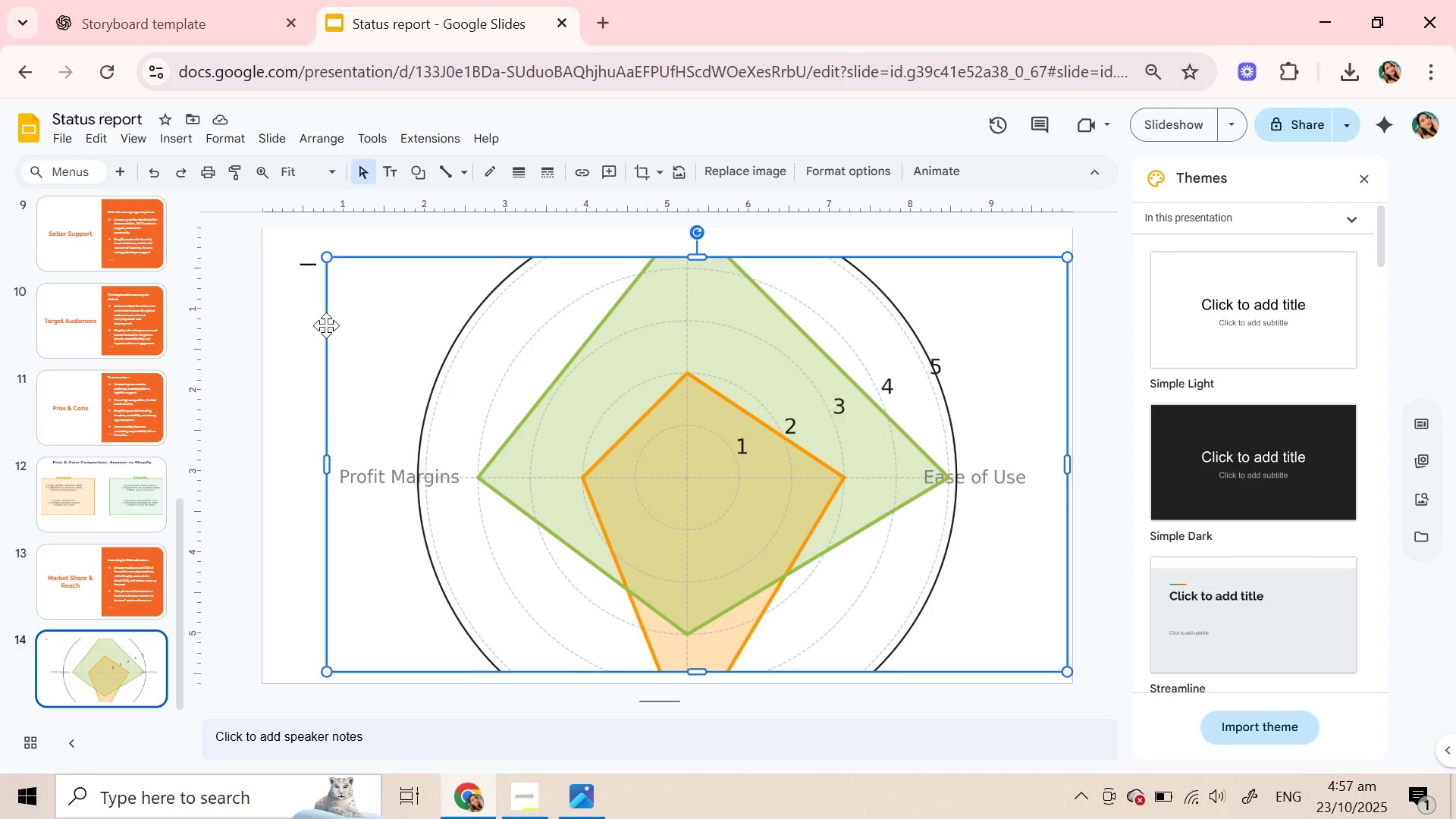 
left_click([216, 1])
 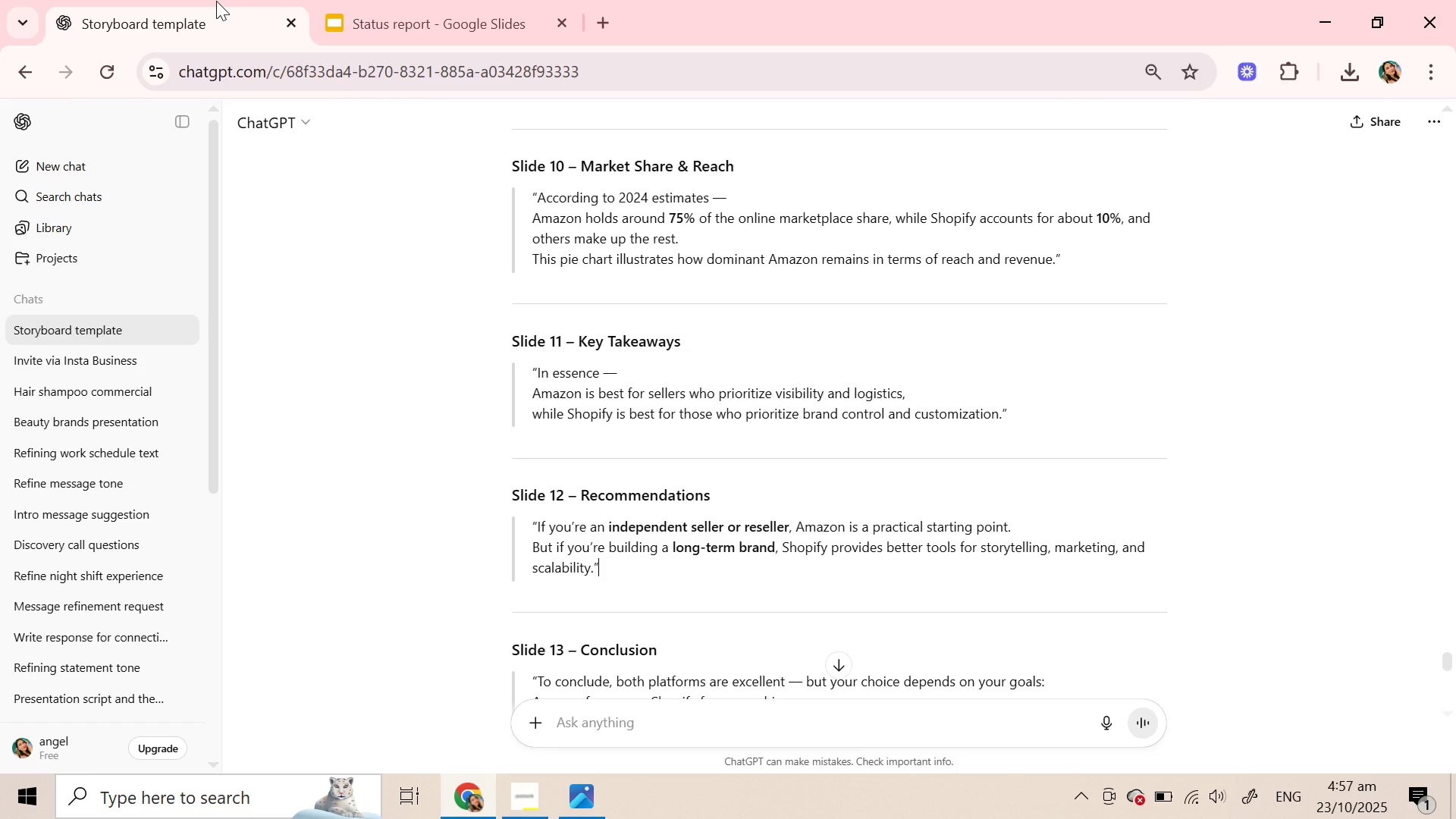 
wait(7.5)
 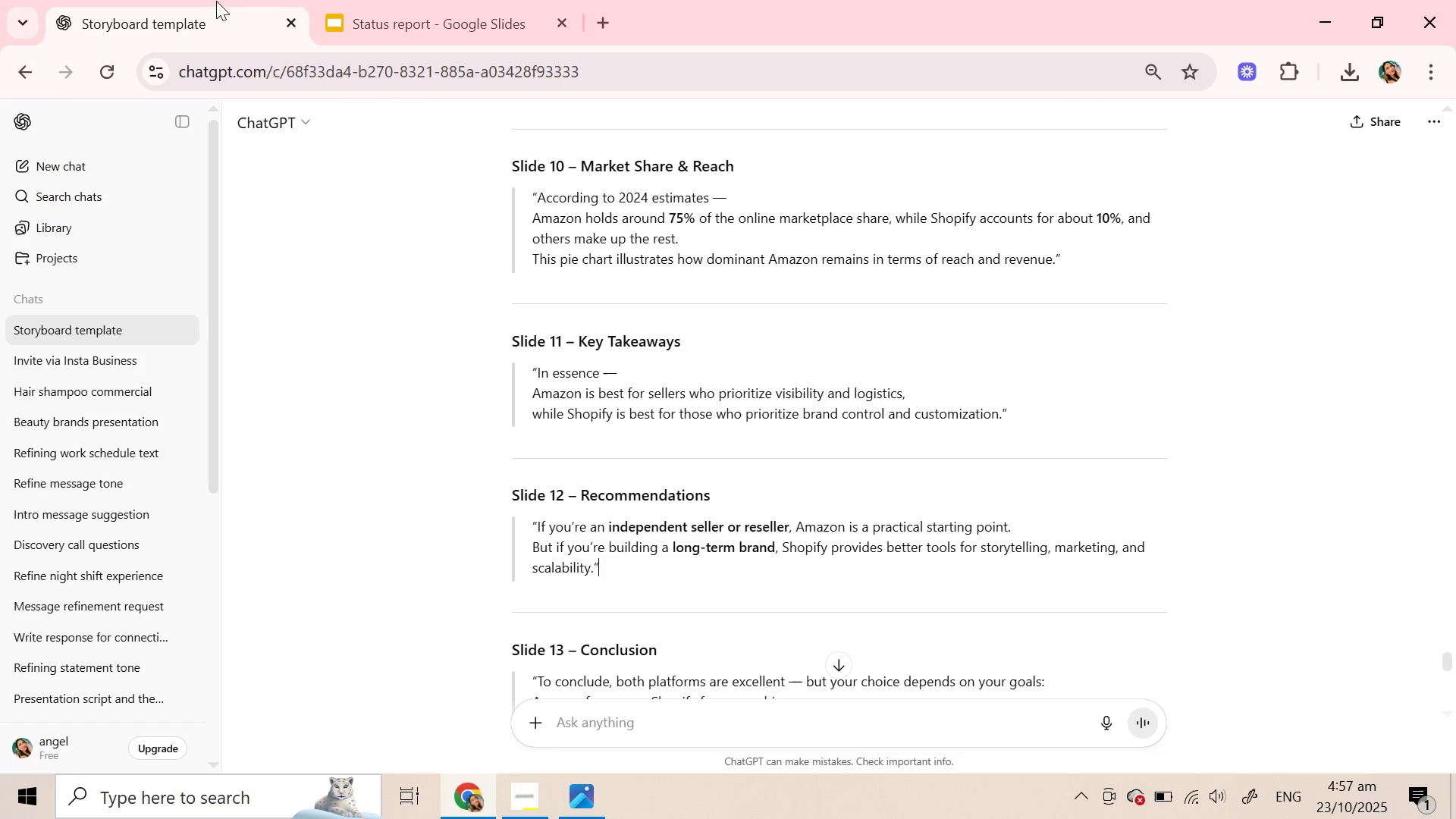 
left_click([390, 3])
 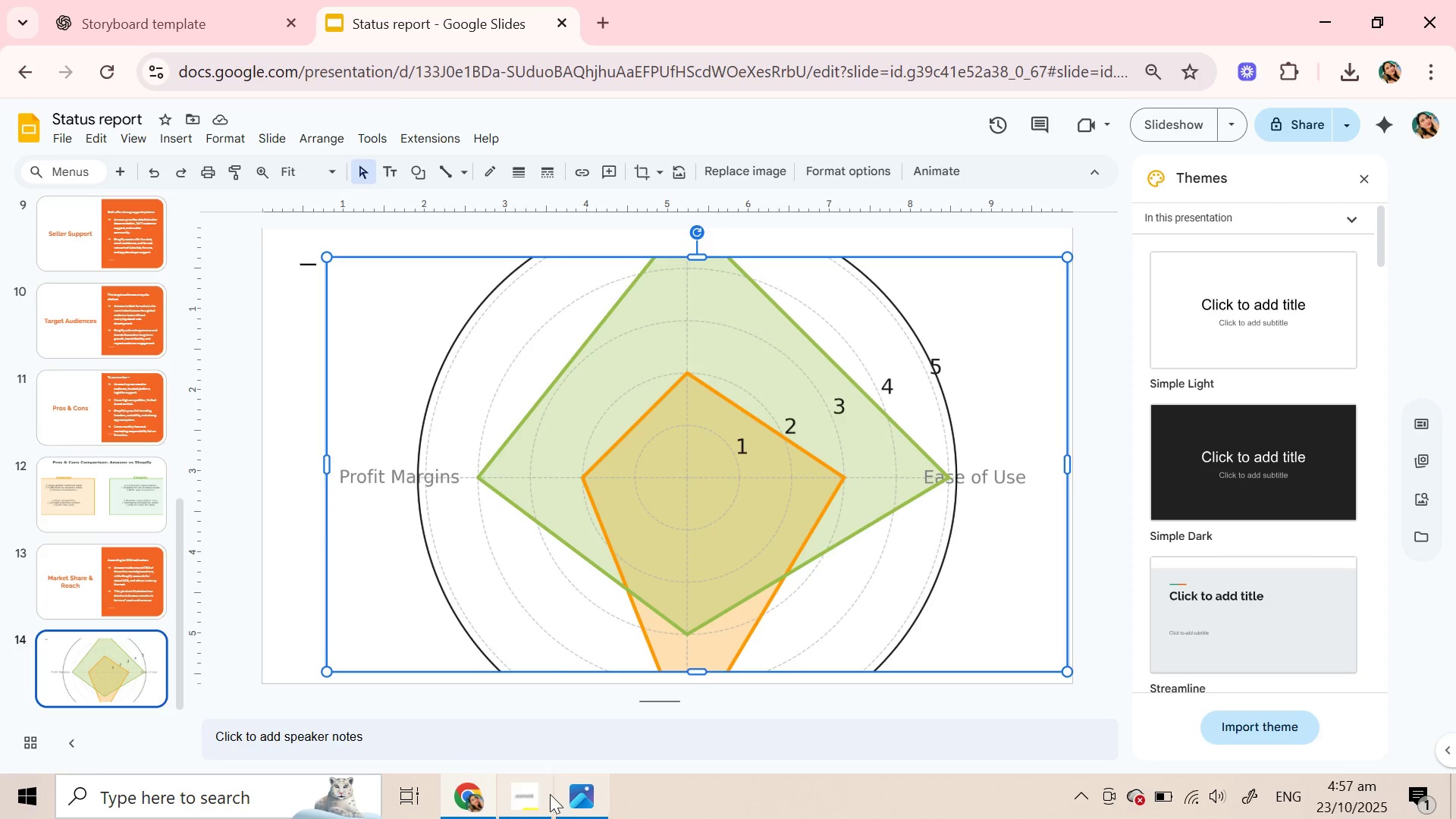 
left_click([527, 789])
 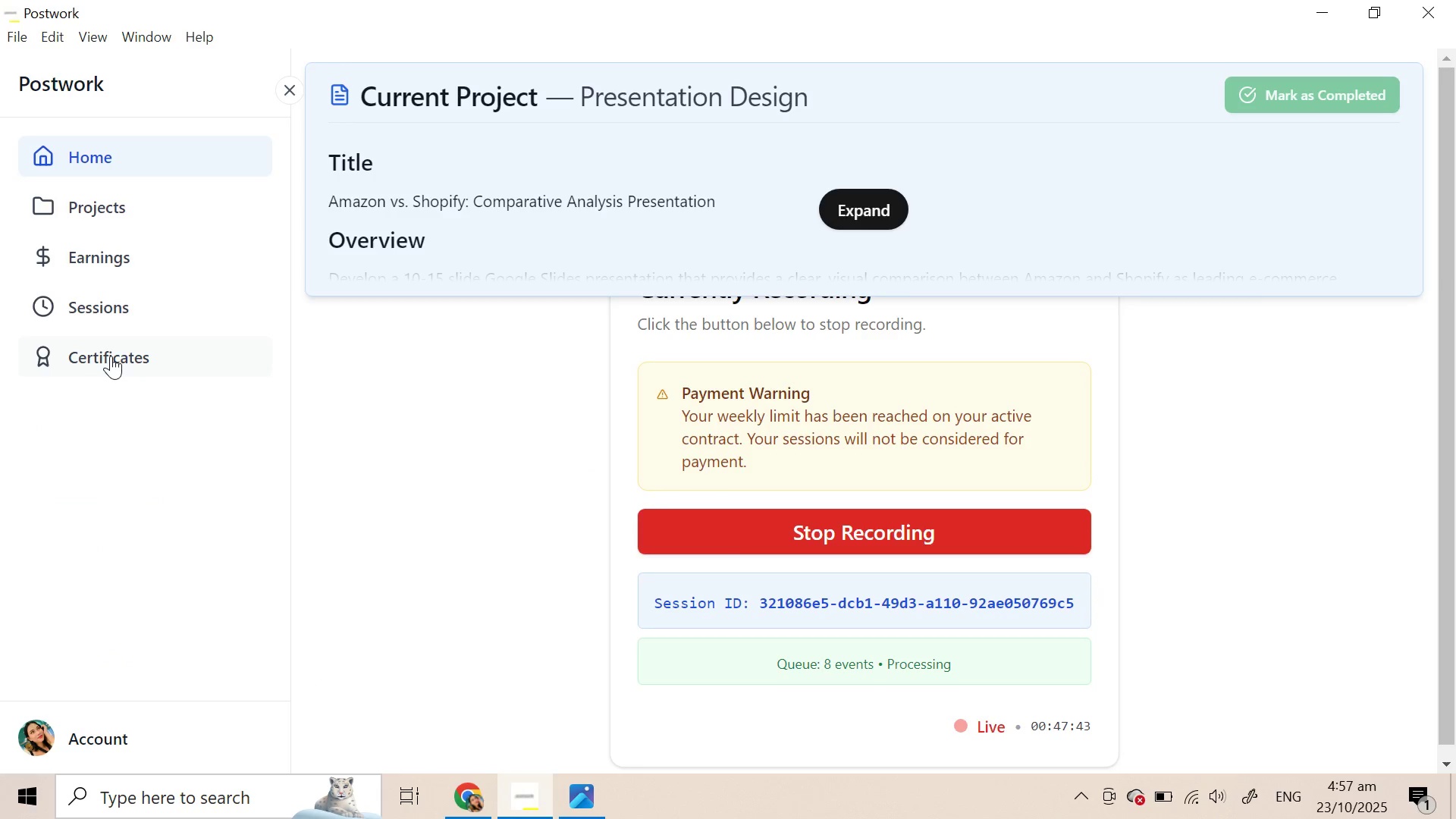 
wait(7.05)
 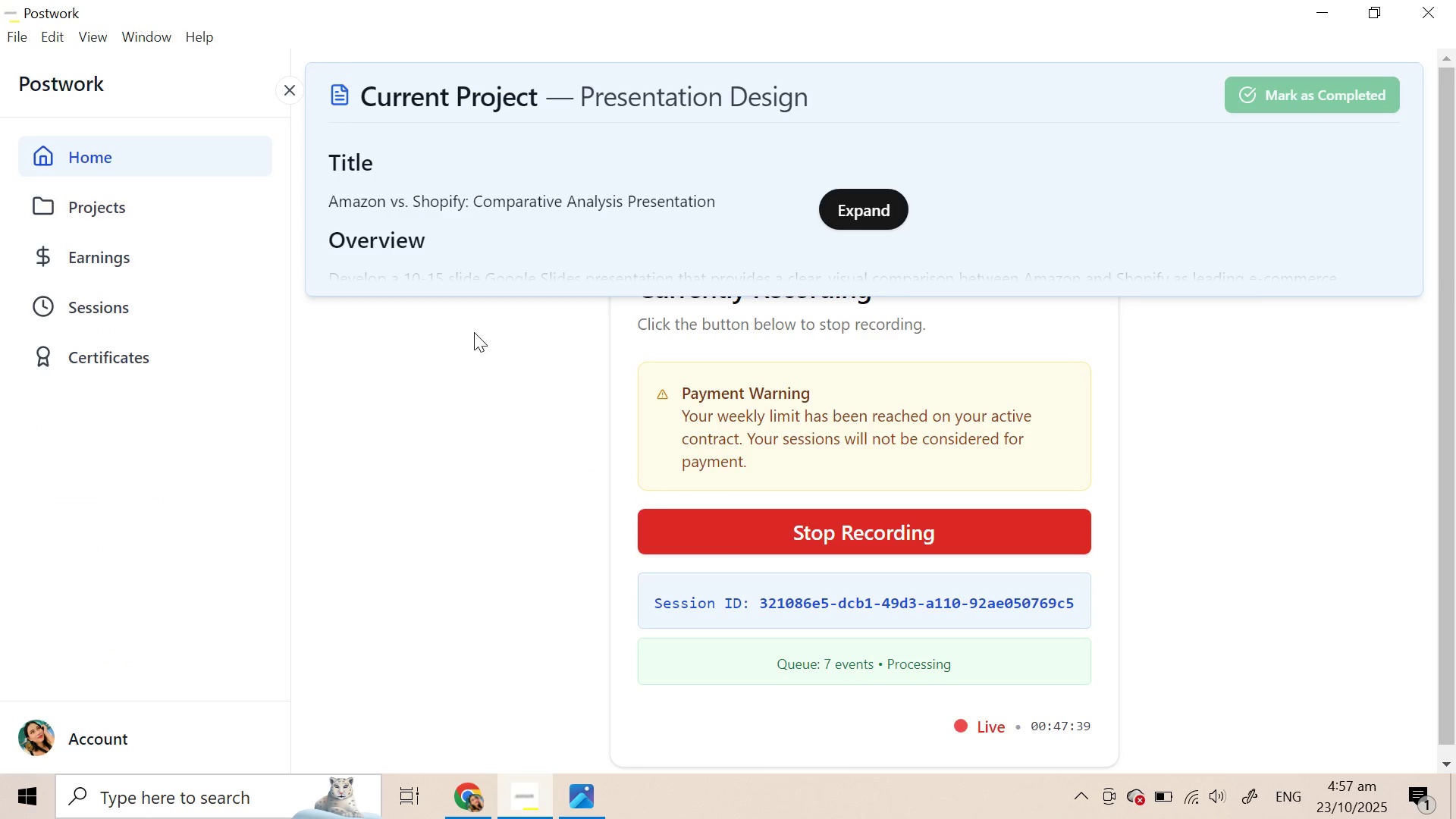 
left_click([478, 806])
 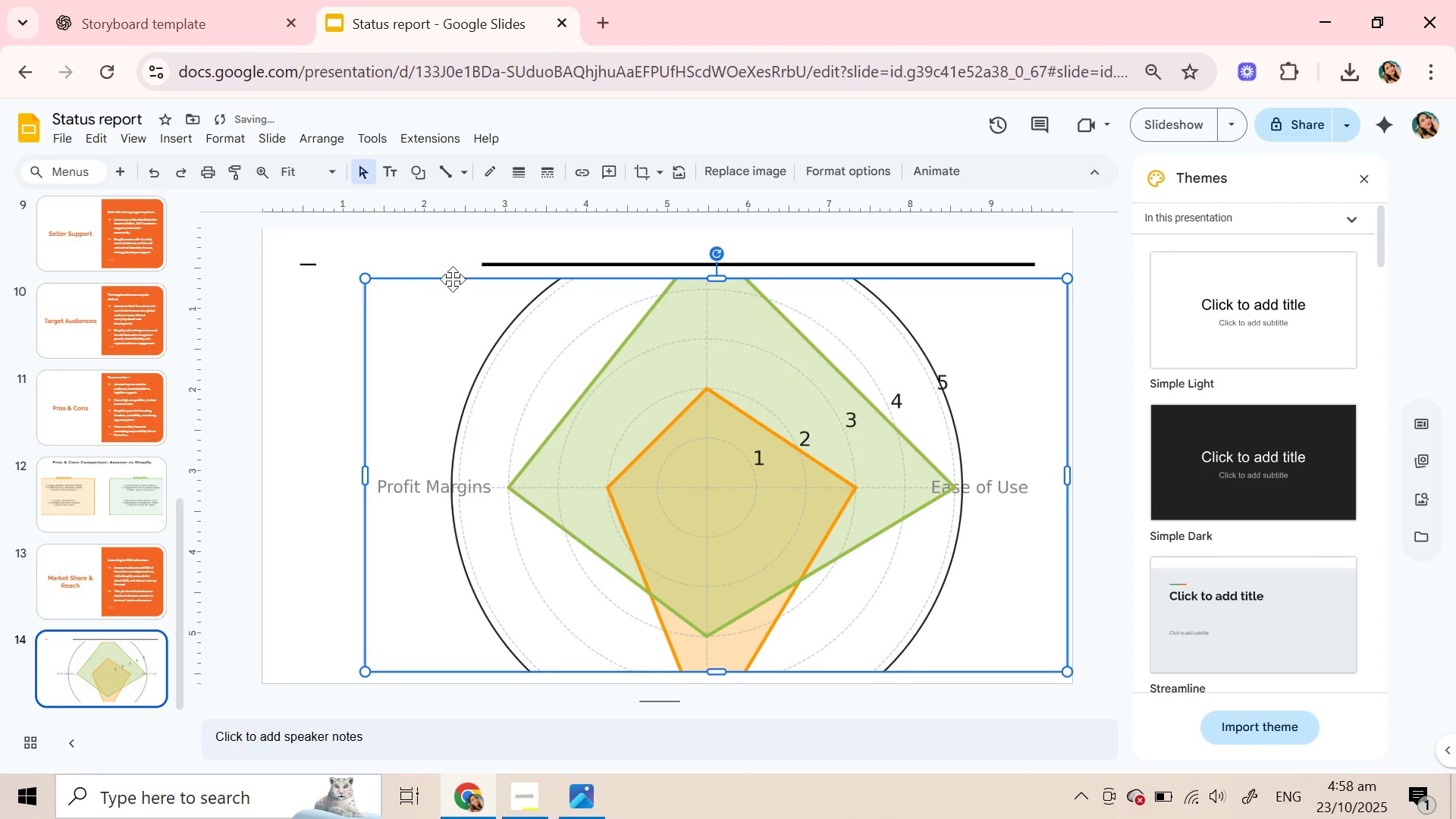 
wait(30.18)
 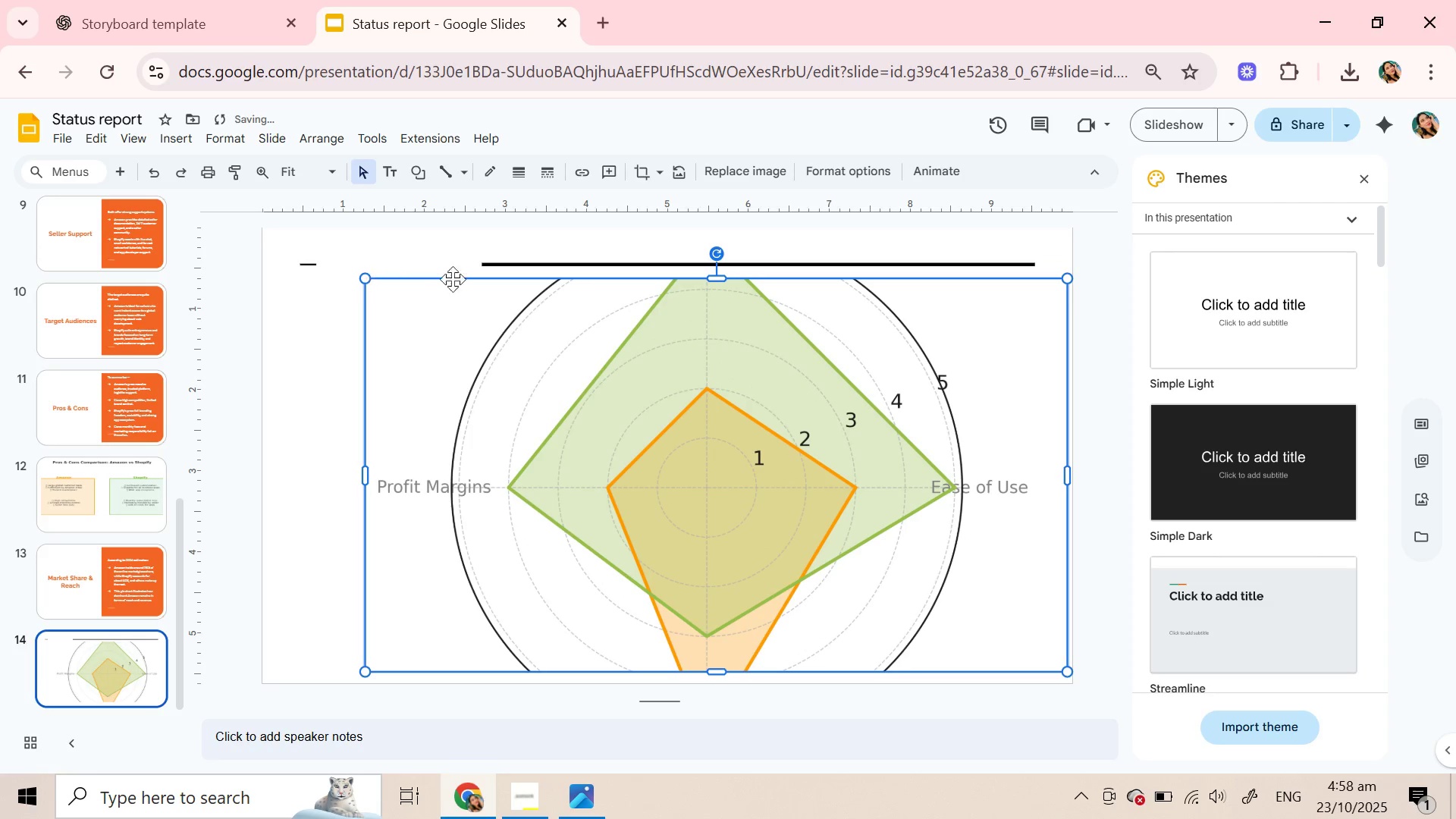 
left_click([221, 0])
 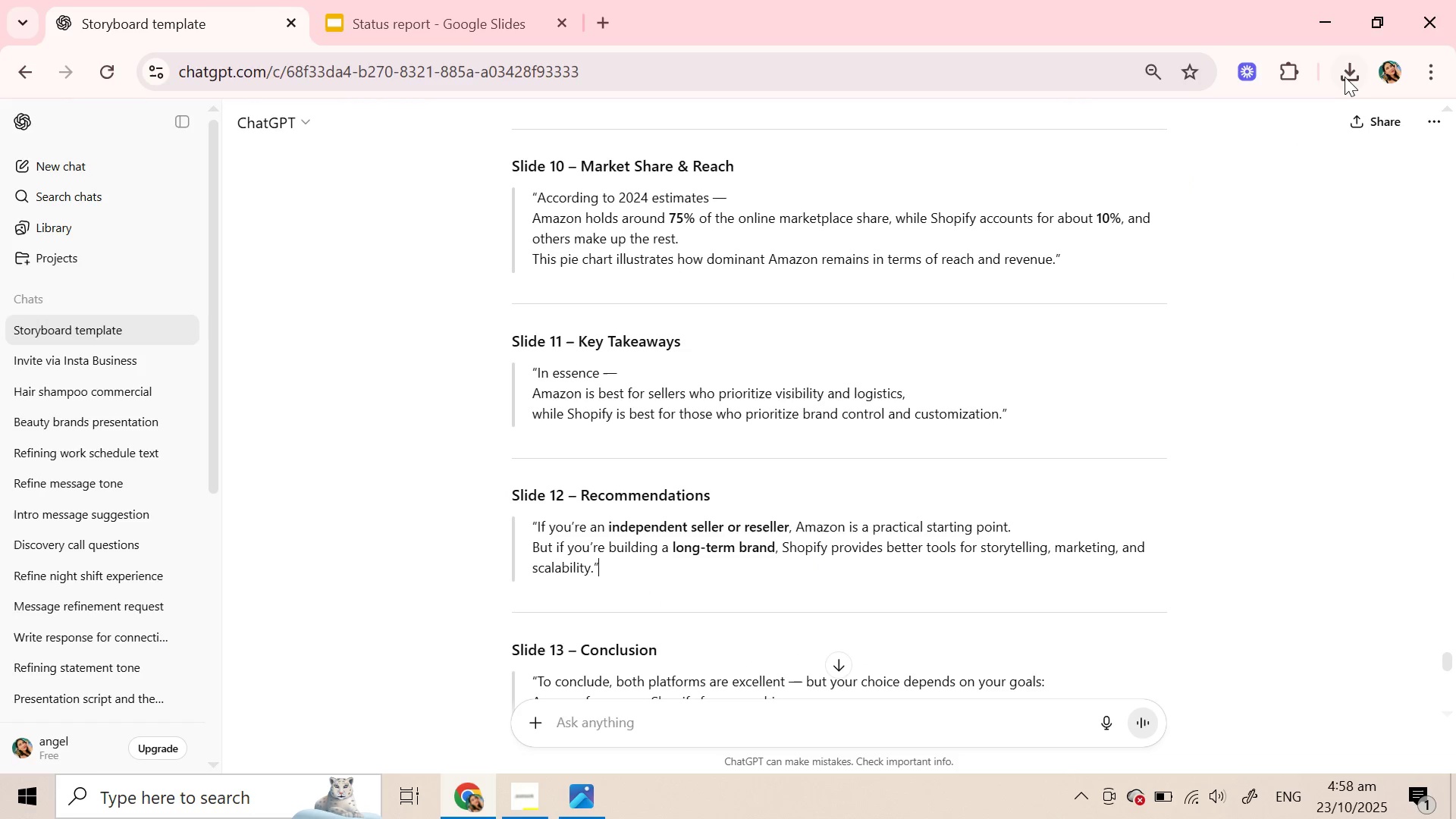 
left_click([1345, 75])